 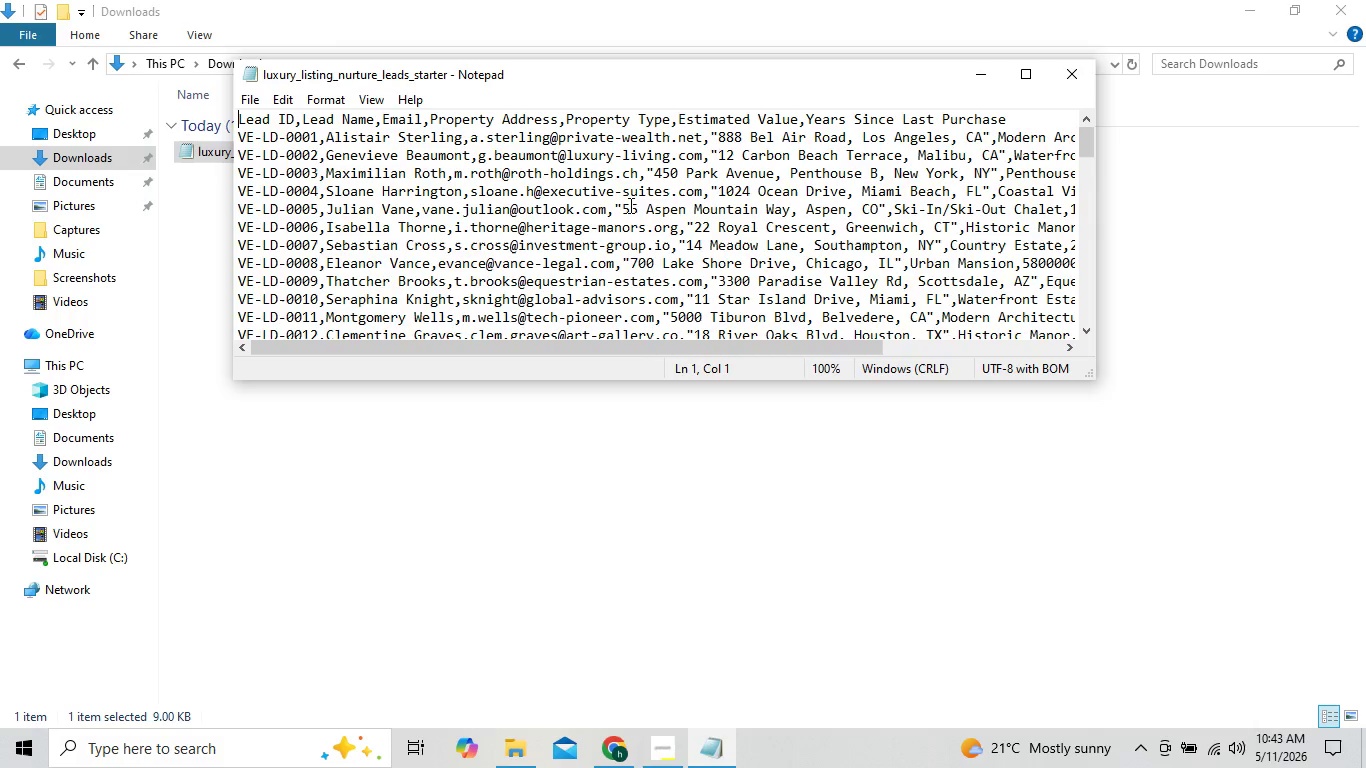 
left_click([1067, 78])
 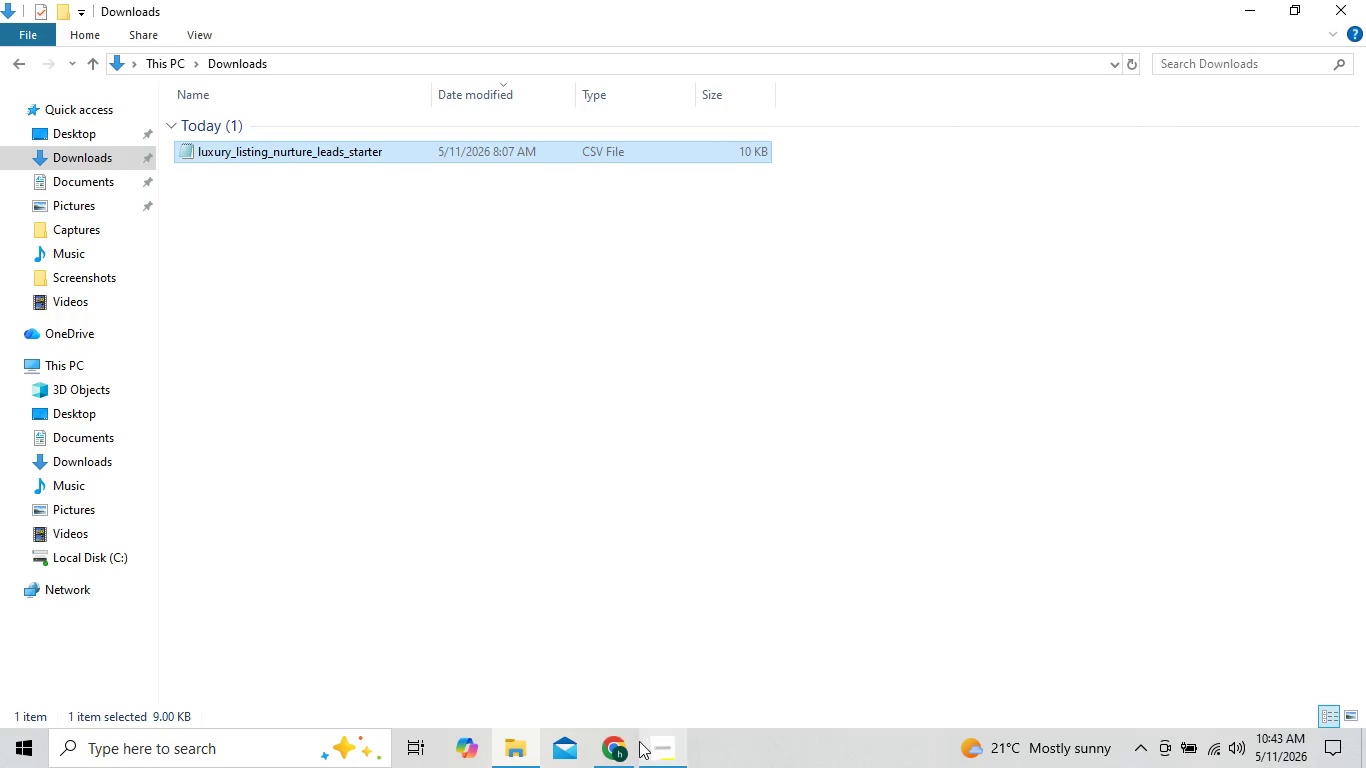 
left_click([630, 744])
 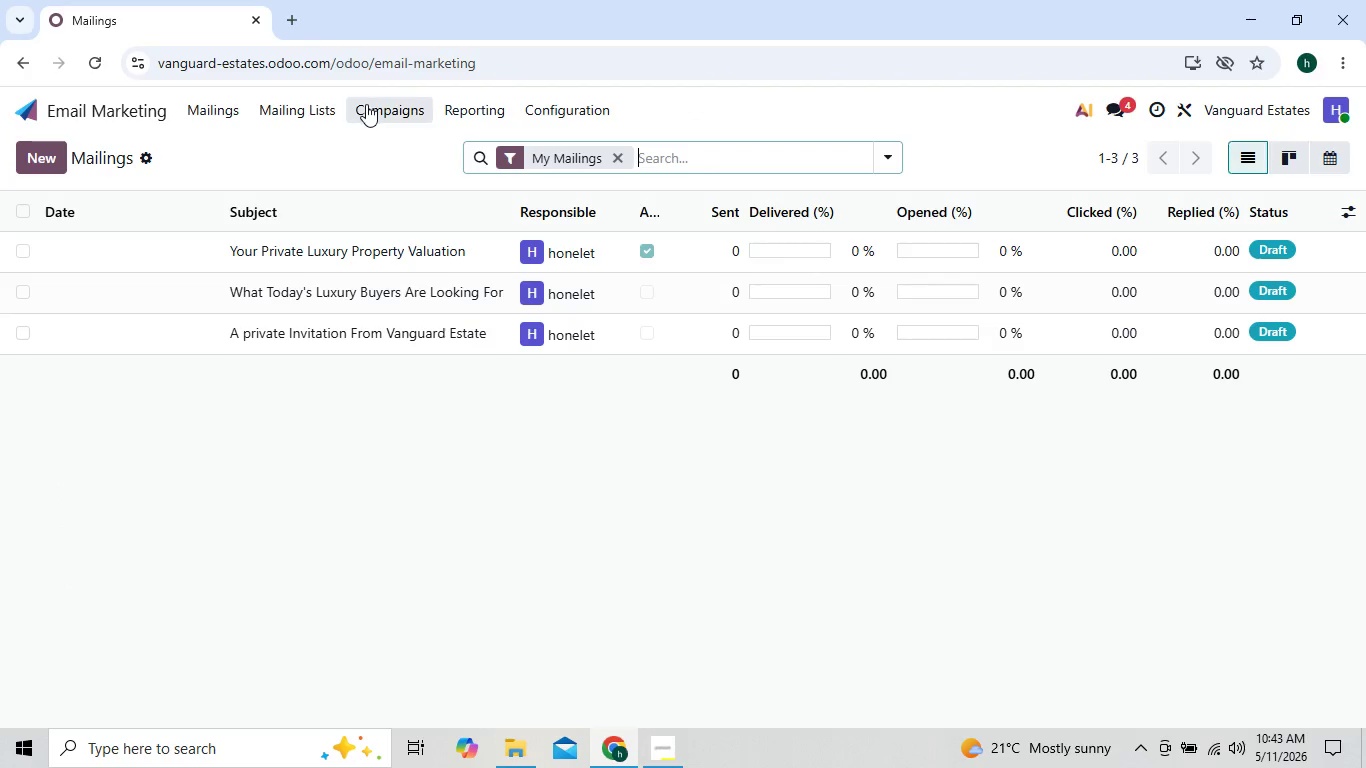 
left_click([300, 110])
 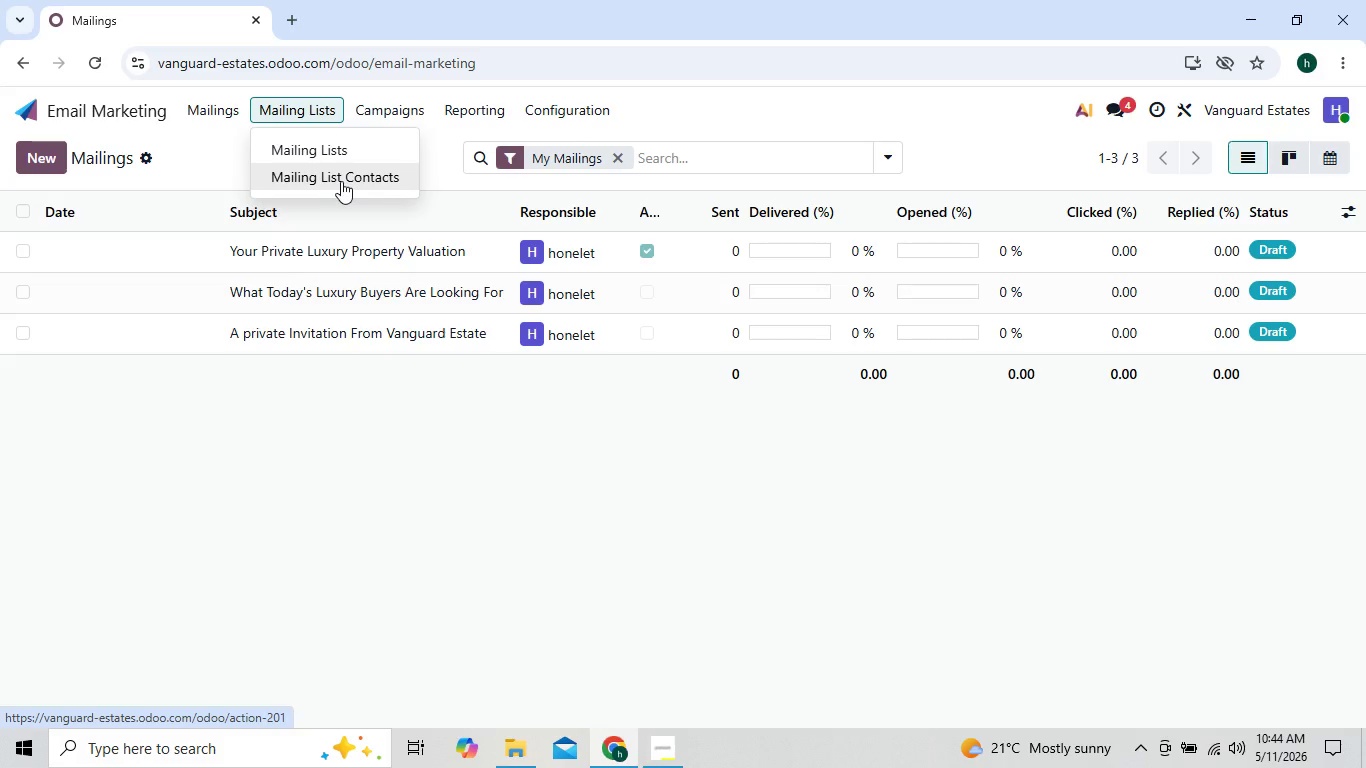 
left_click([341, 181])
 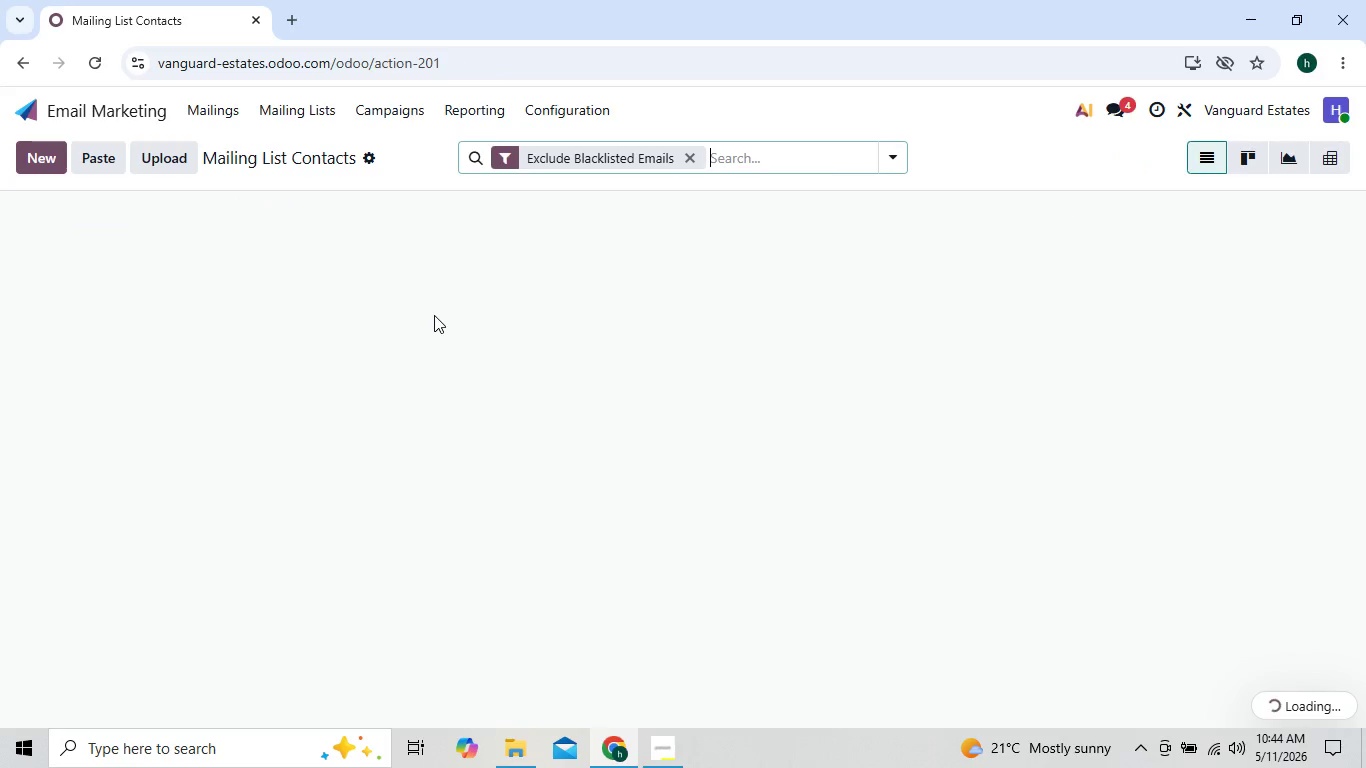 
wait(8.48)
 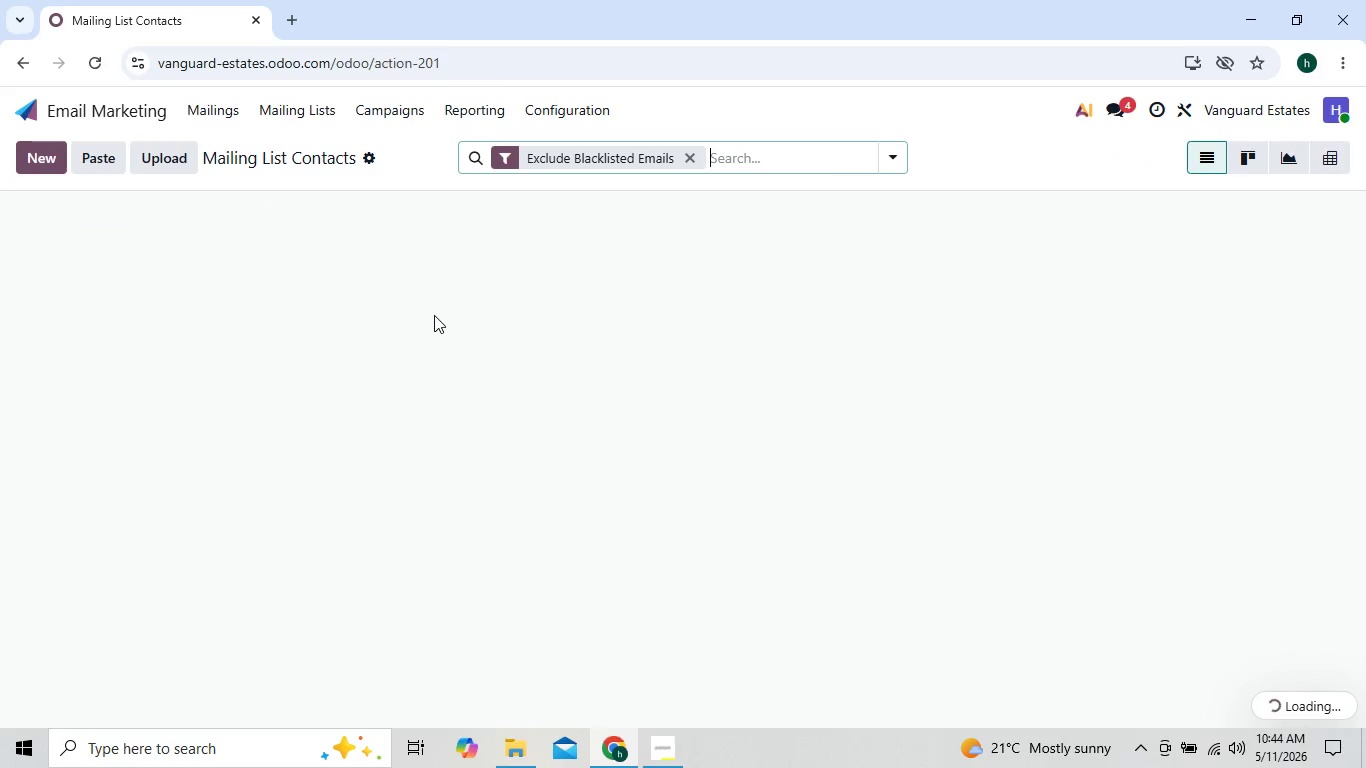 
mouse_move([878, 377])
 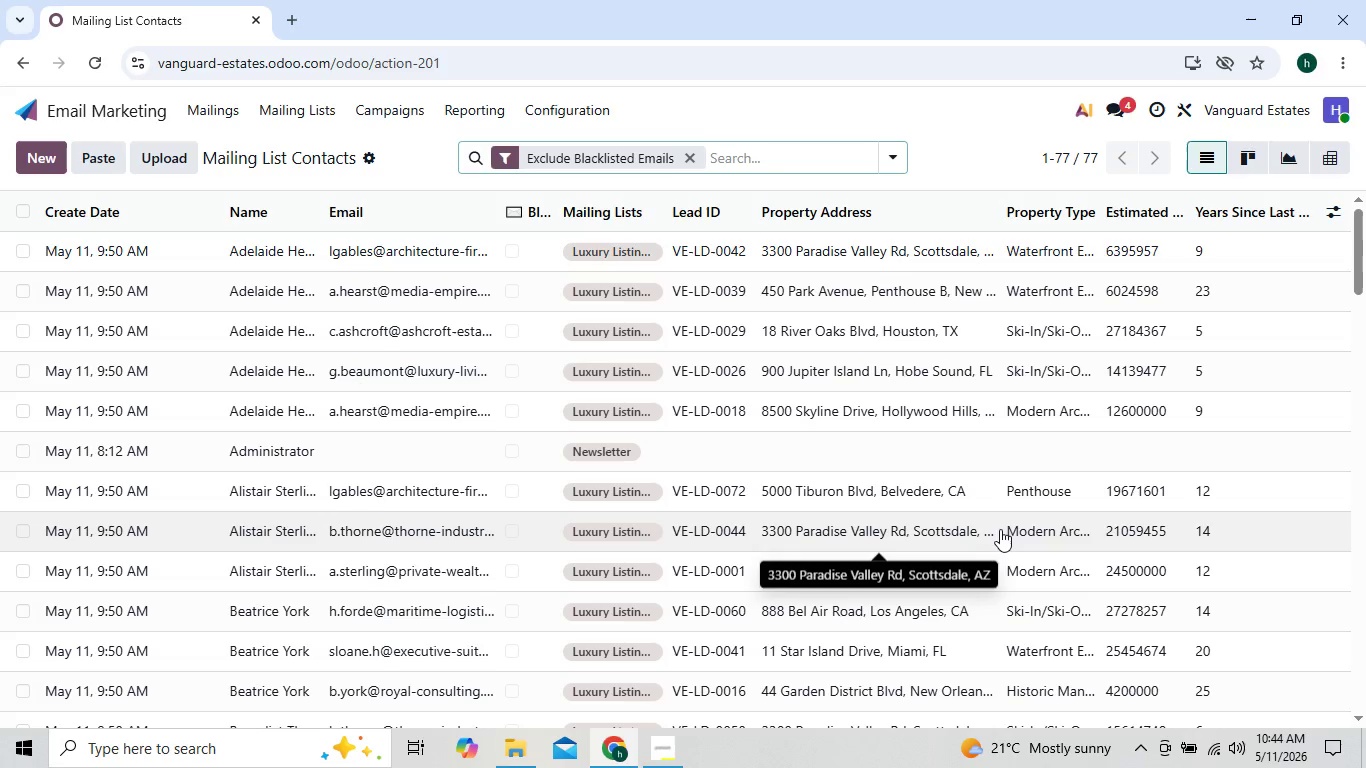 
wait(8.04)
 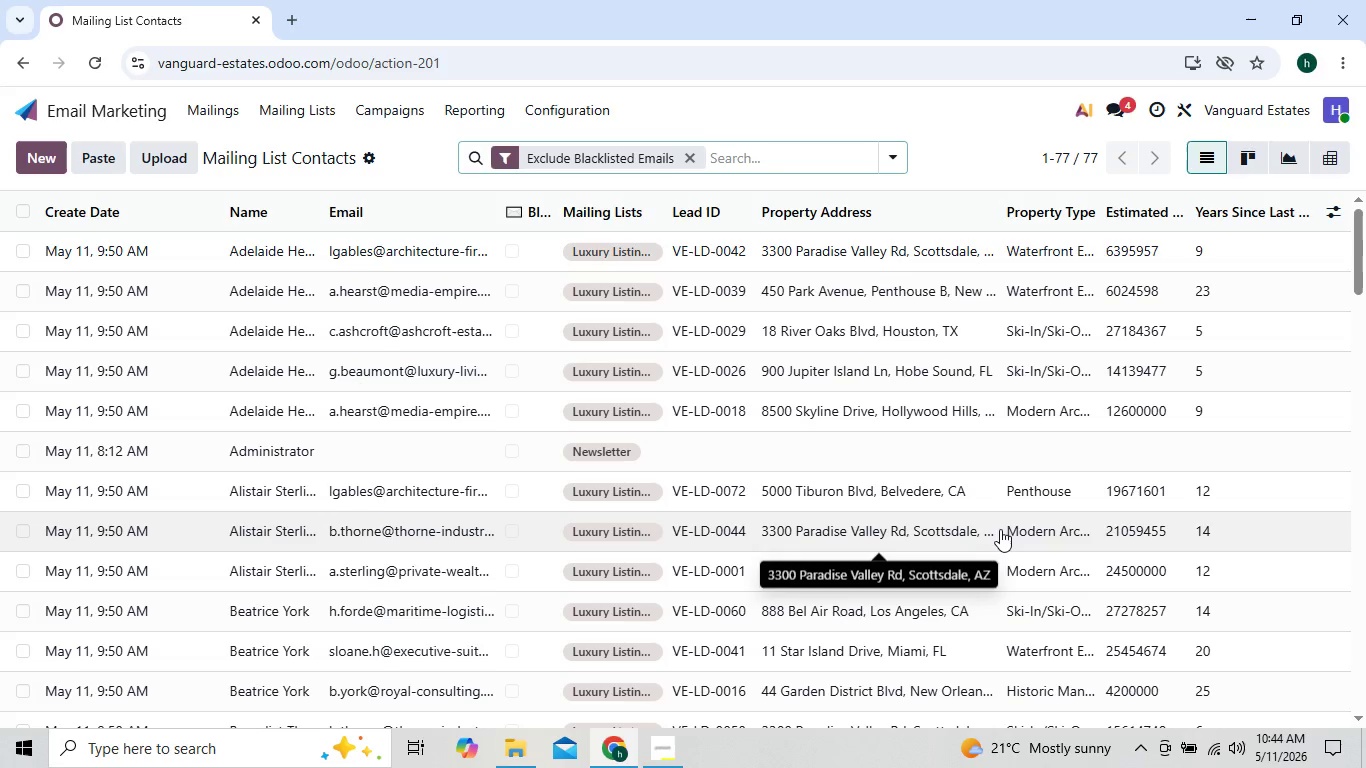 
left_click_drag(start_coordinate=[323, 201], to_coordinate=[380, 212])
 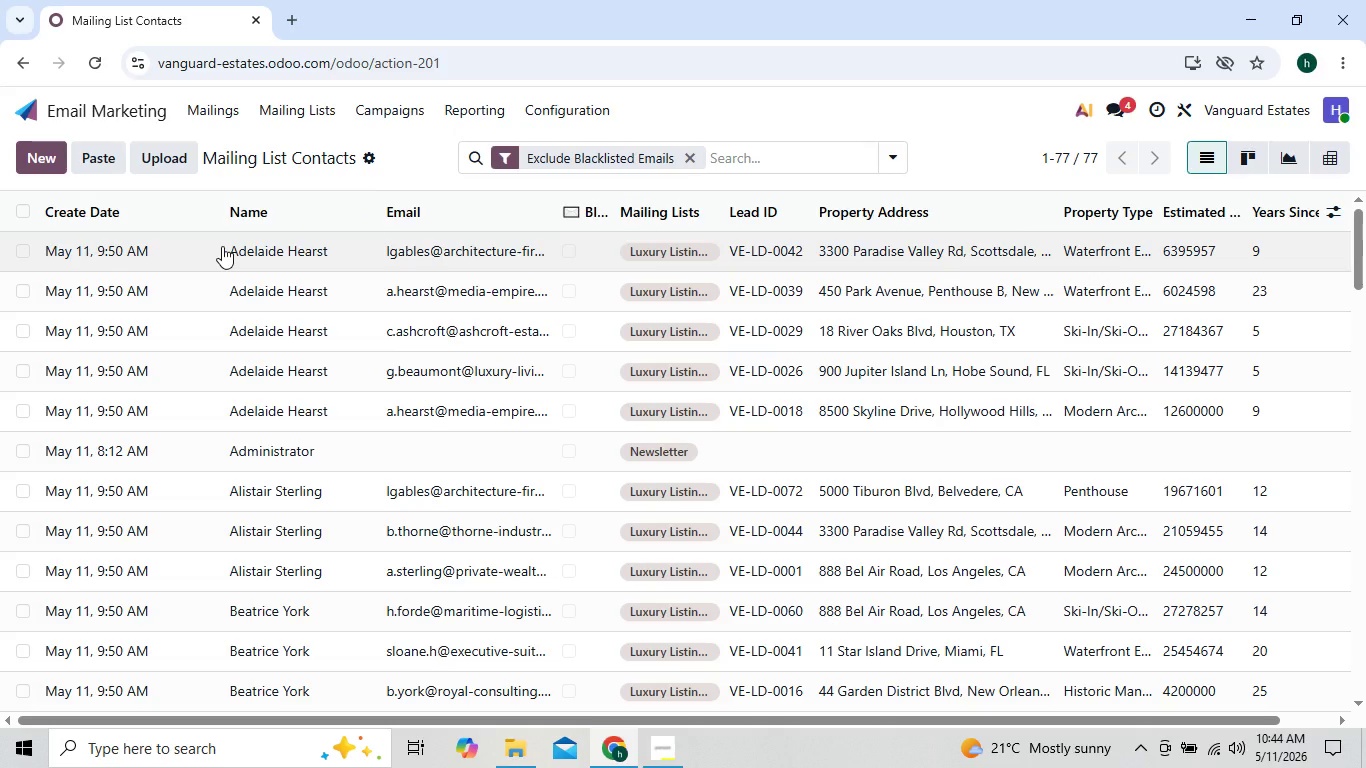 
left_click_drag(start_coordinate=[226, 246], to_coordinate=[337, 253])
 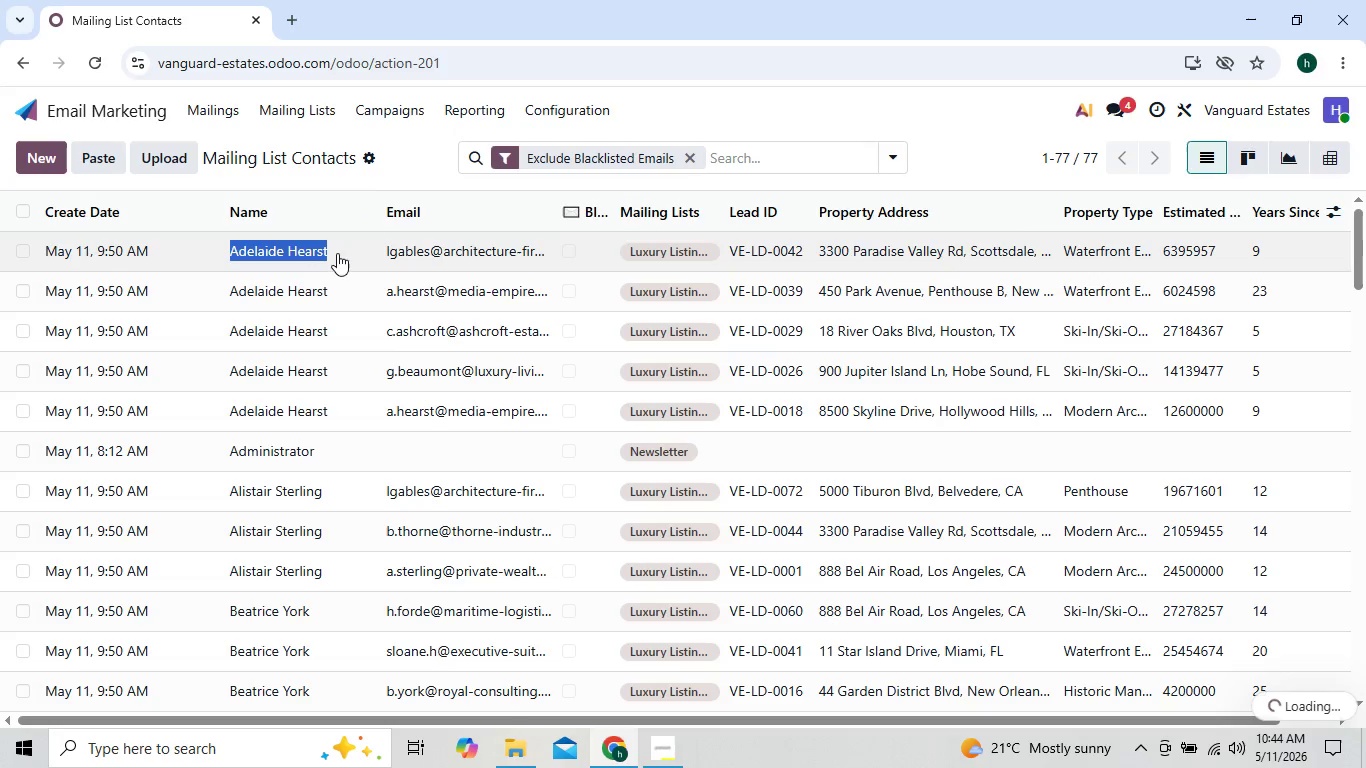 
key(Control+C)
 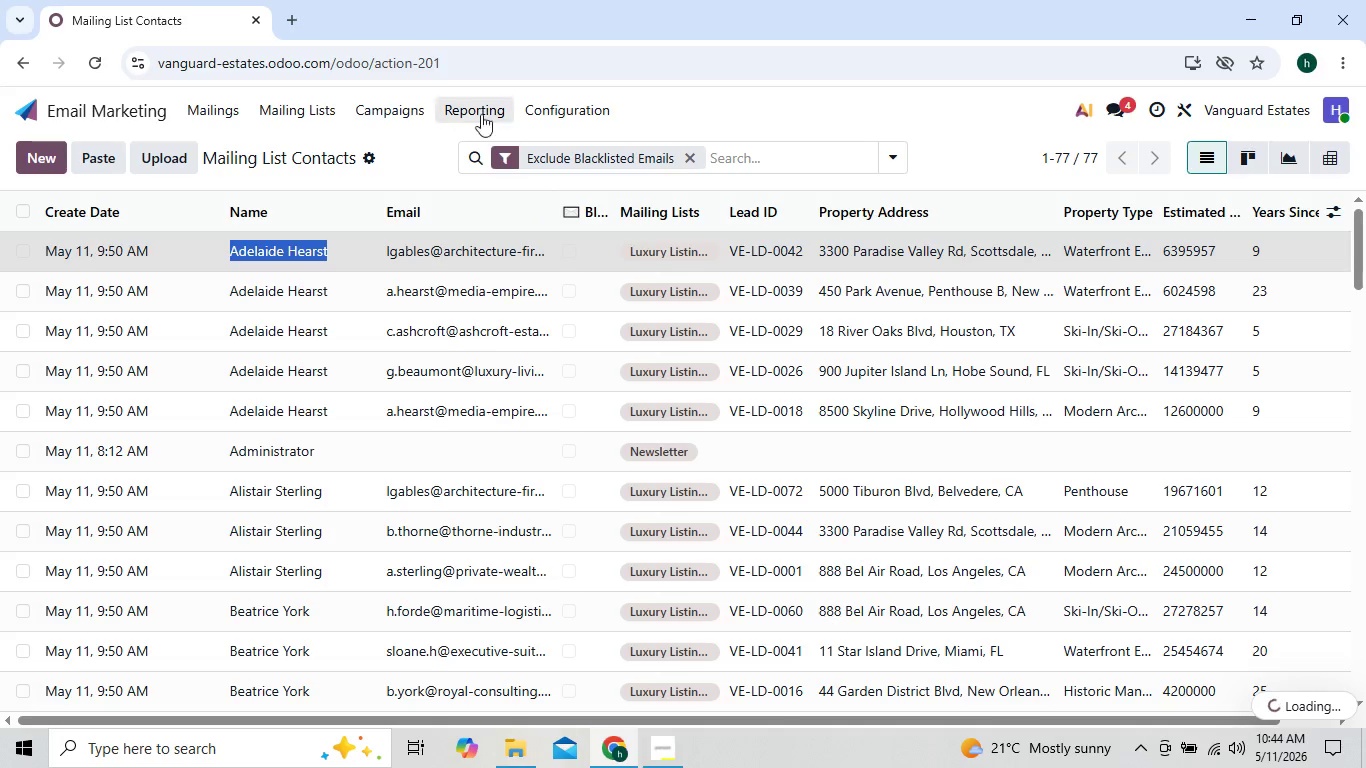 
left_click([532, 113])
 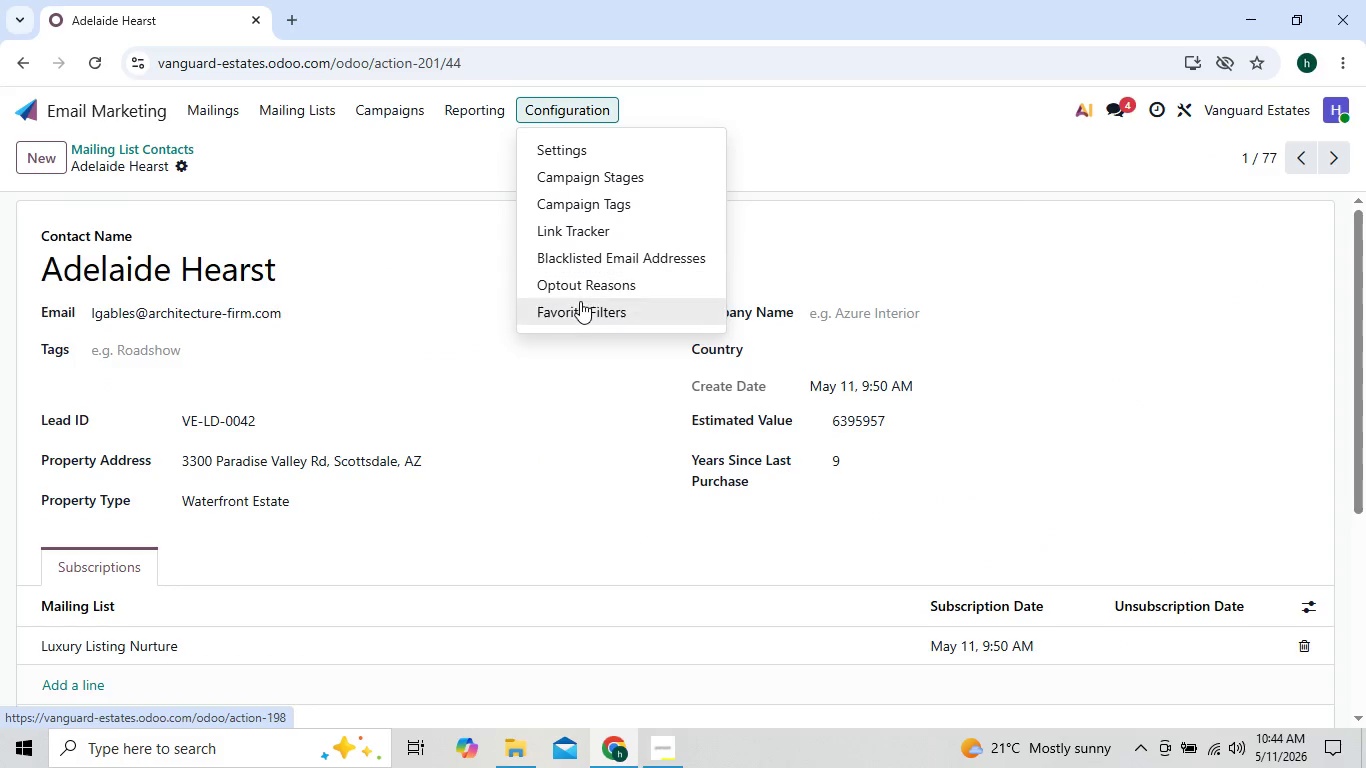 
left_click([580, 302])
 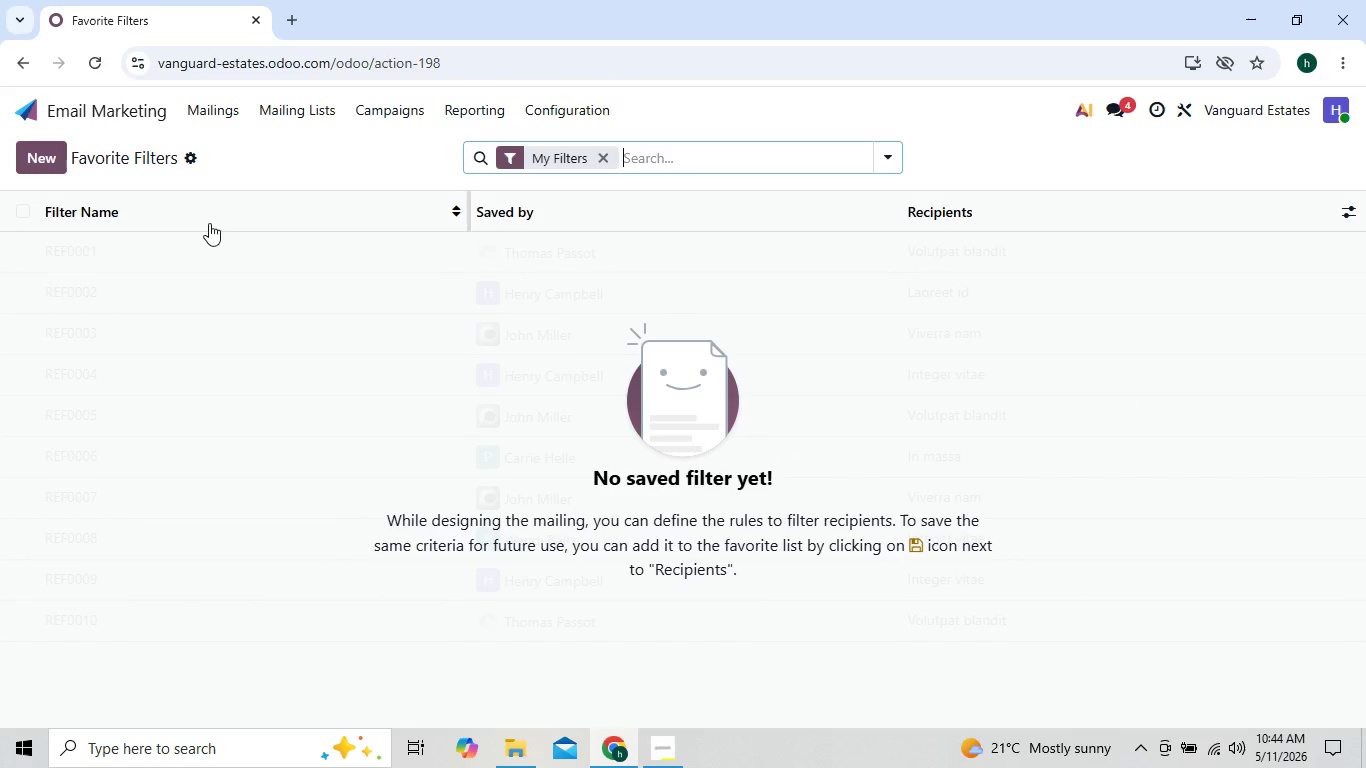 
wait(6.34)
 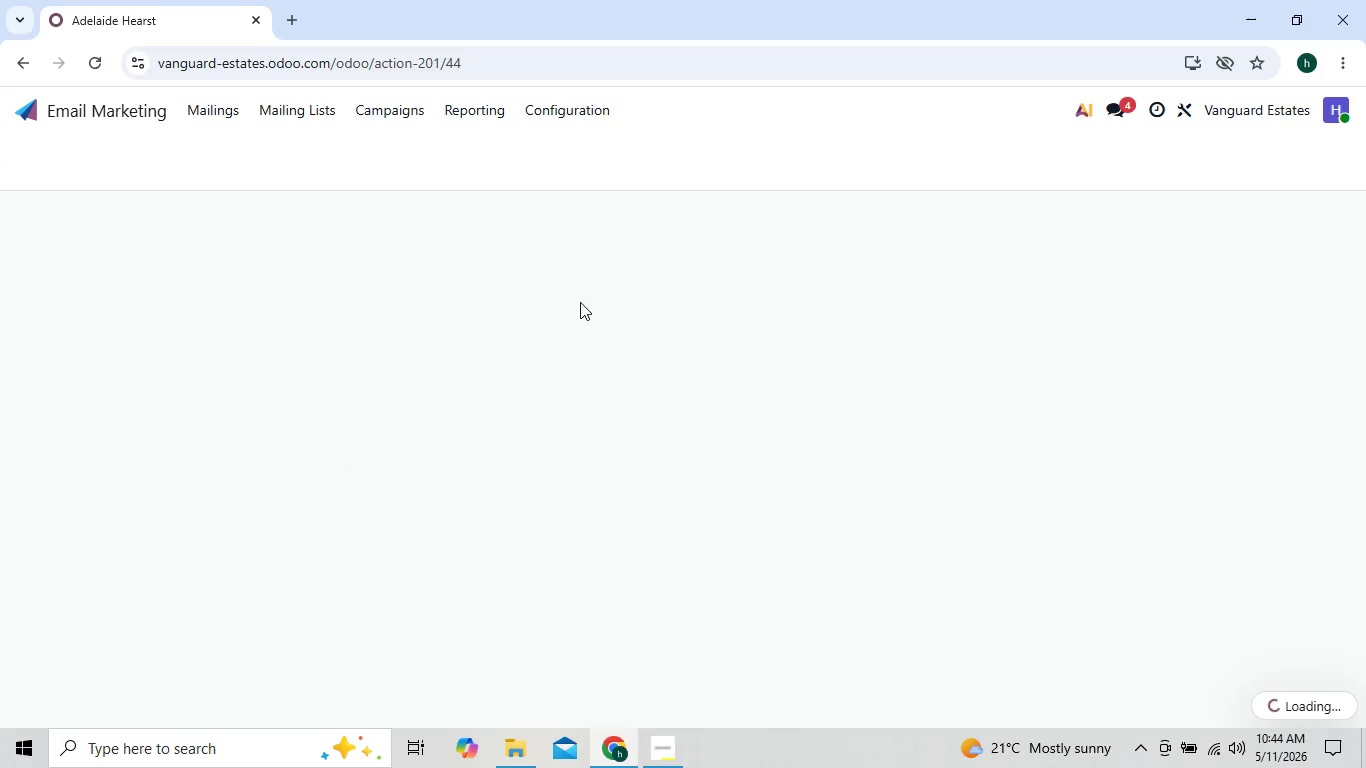 
left_click([46, 155])
 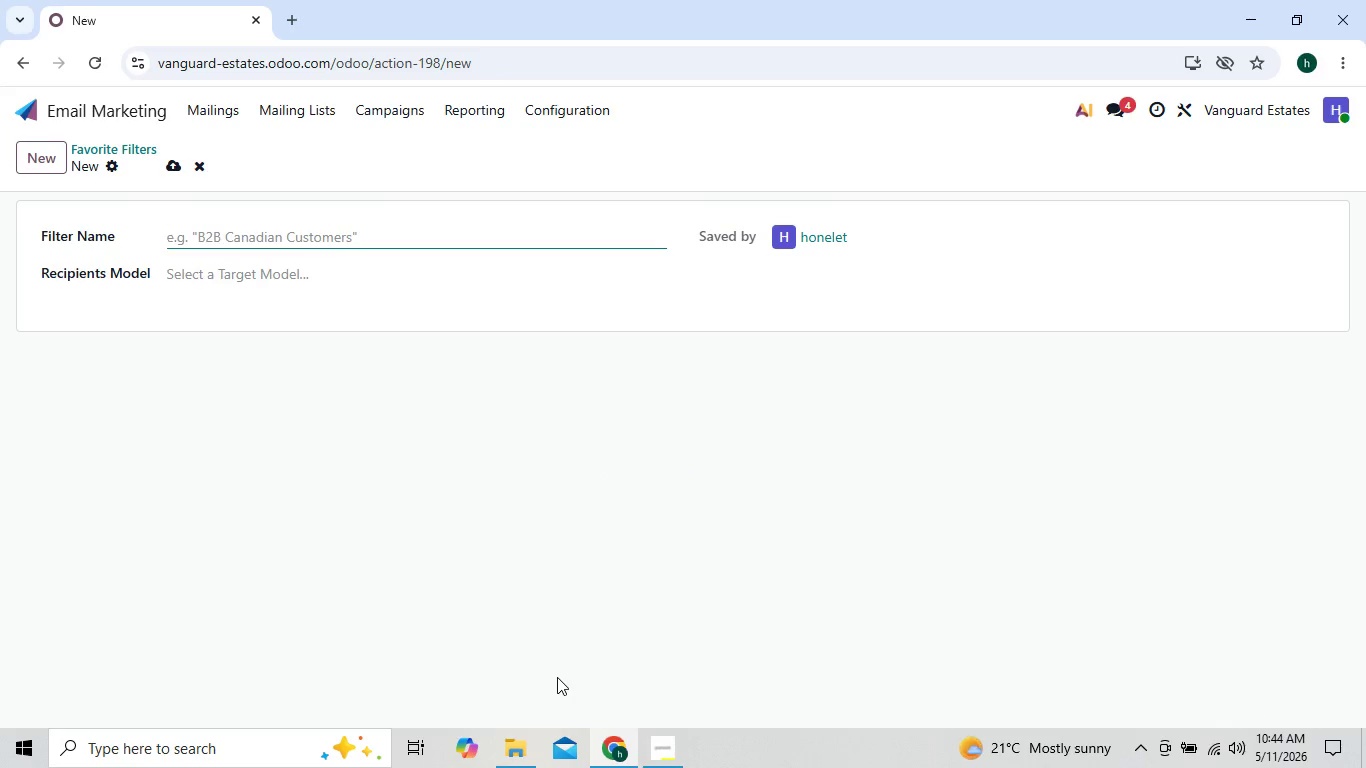 
left_click([258, 274])
 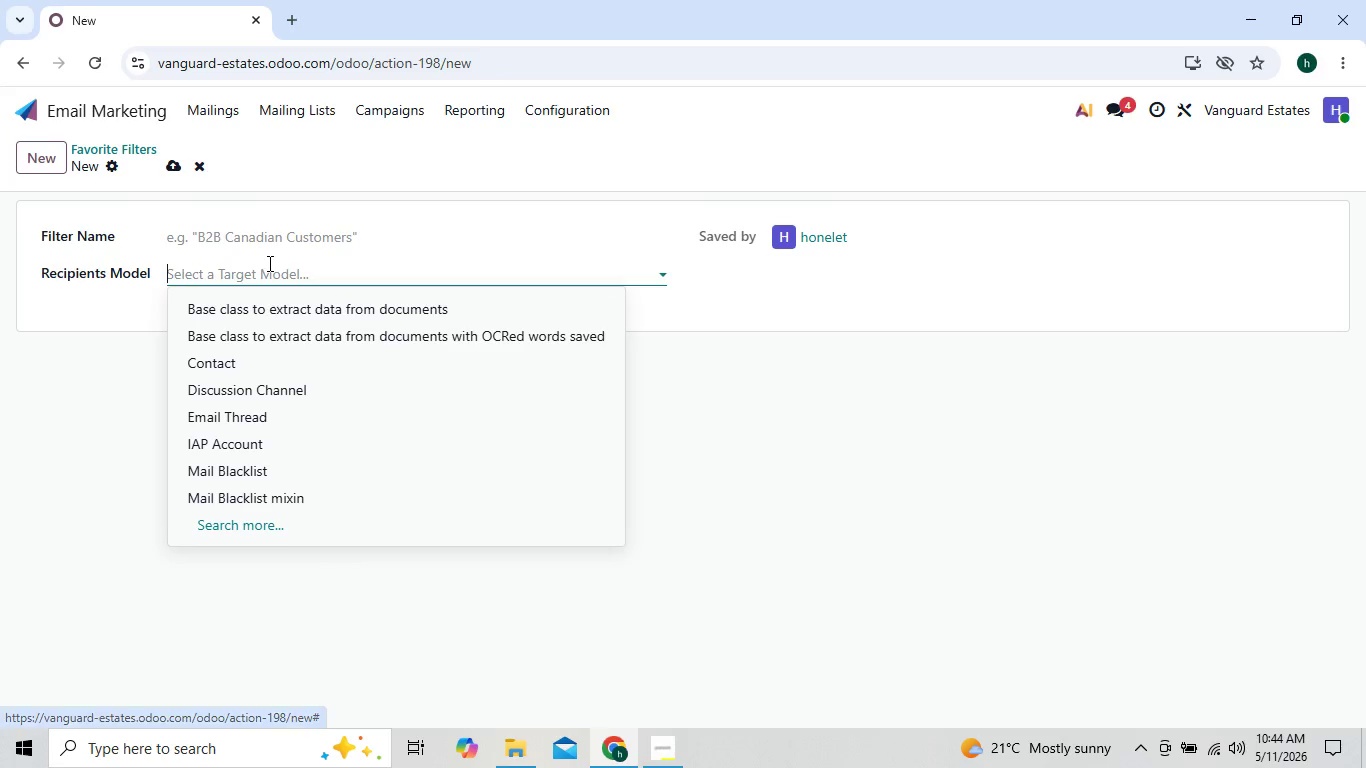 
type(mal)
key(Backspace)
 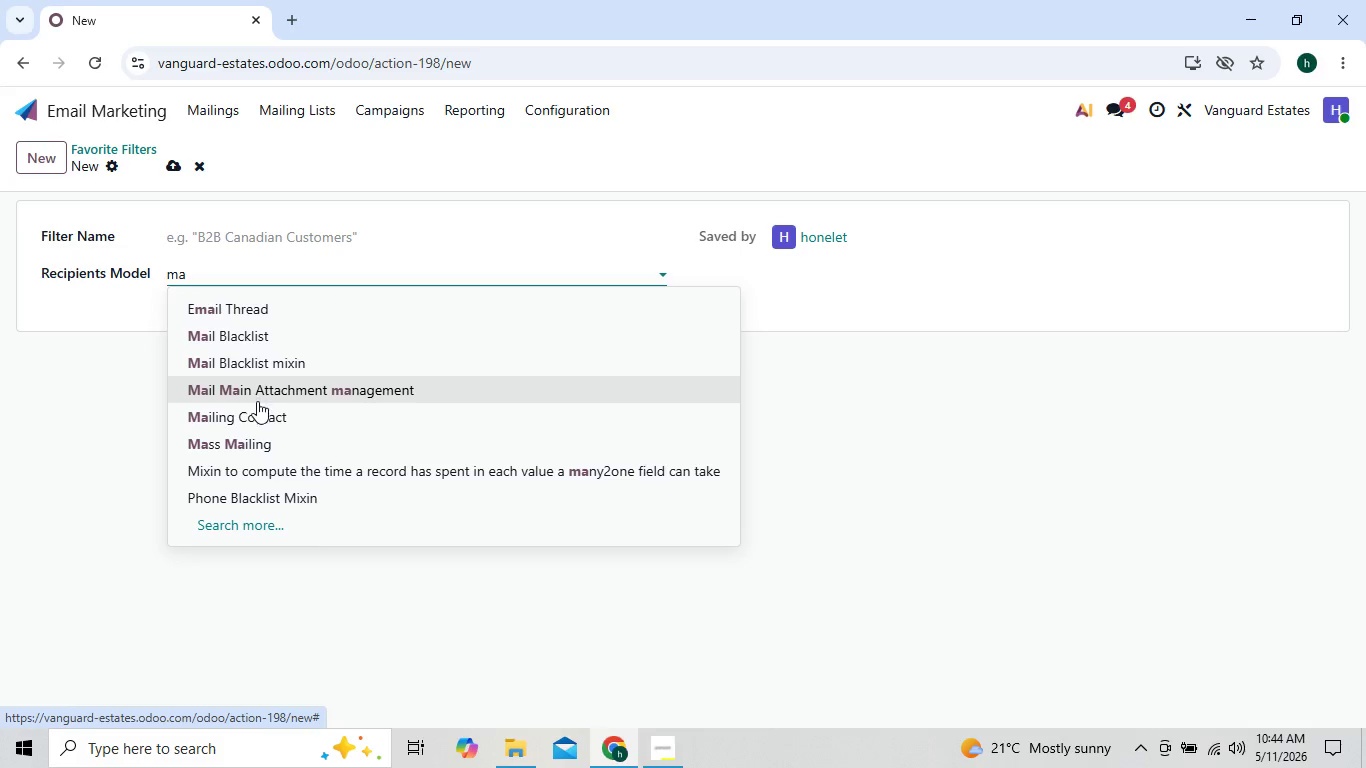 
wait(10.47)
 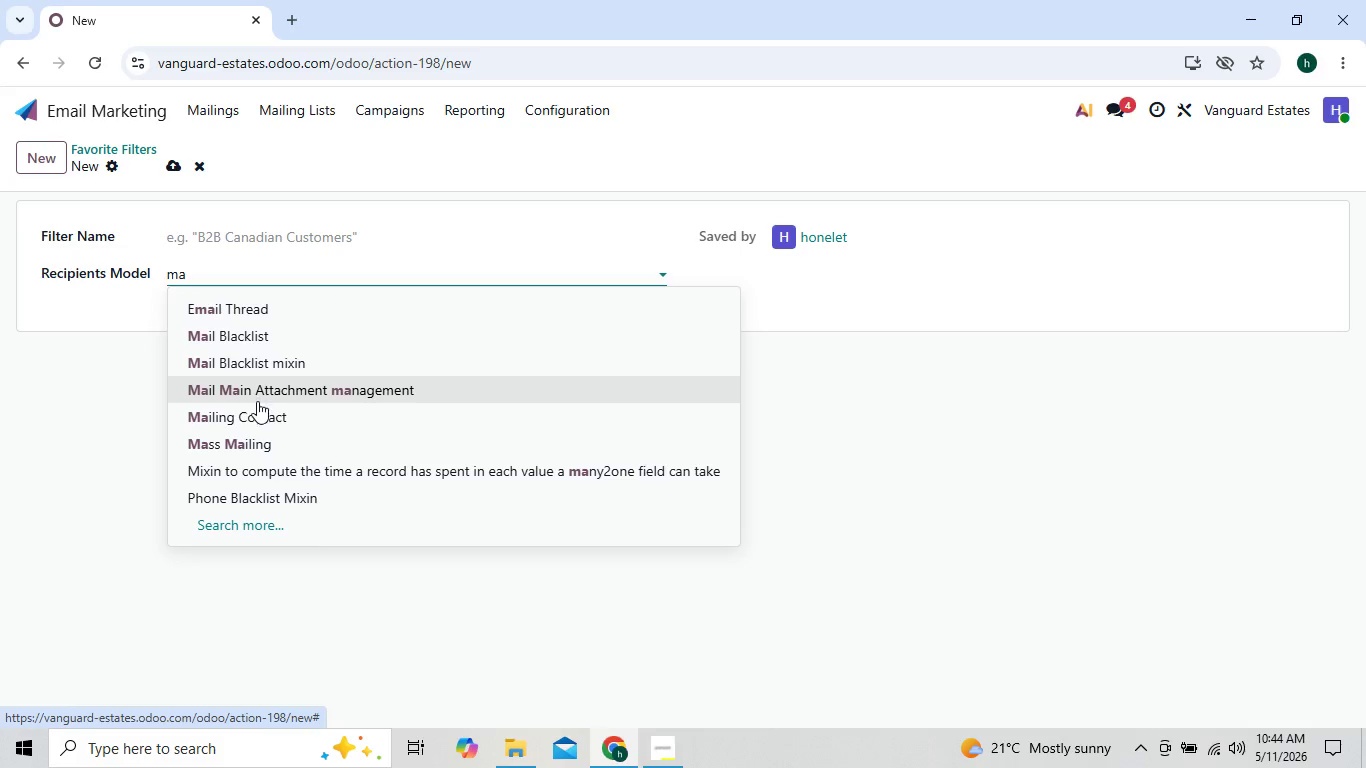 
left_click([237, 527])
 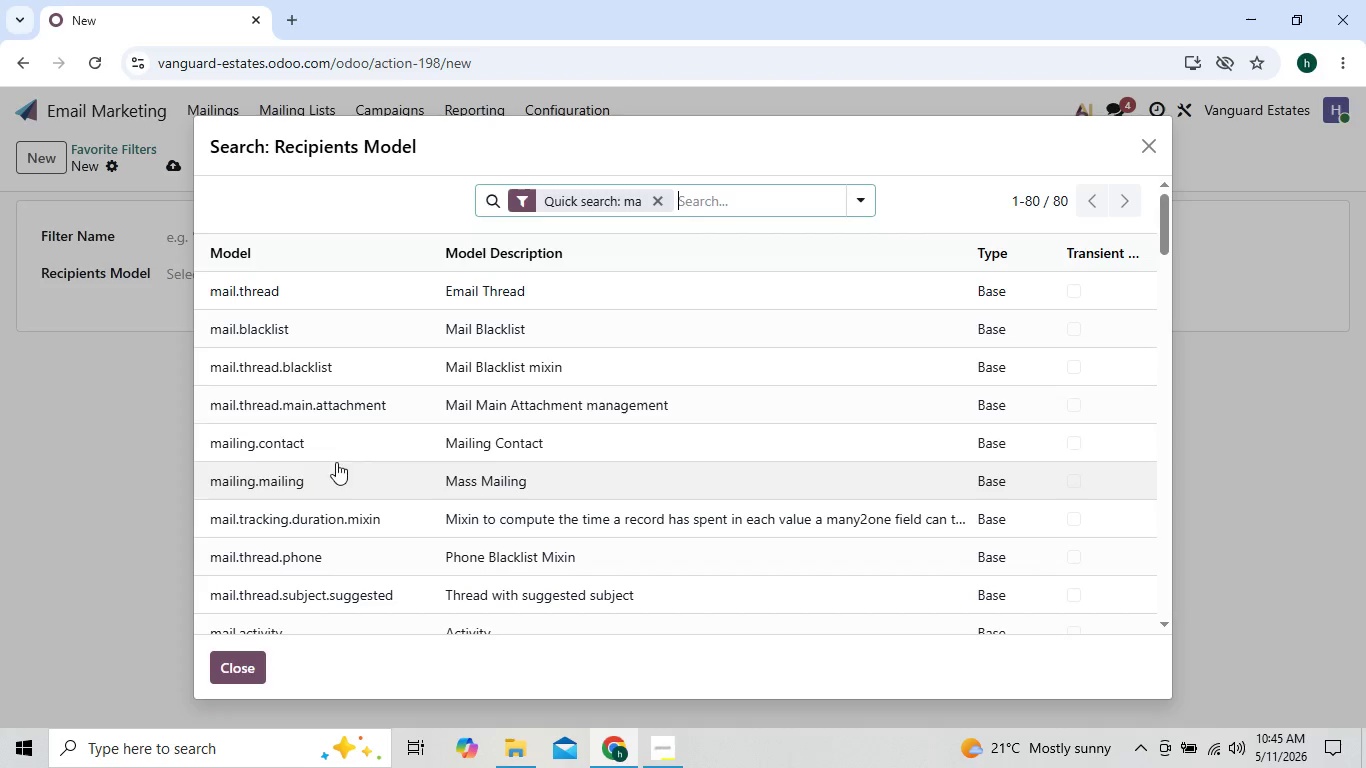 
wait(9.02)
 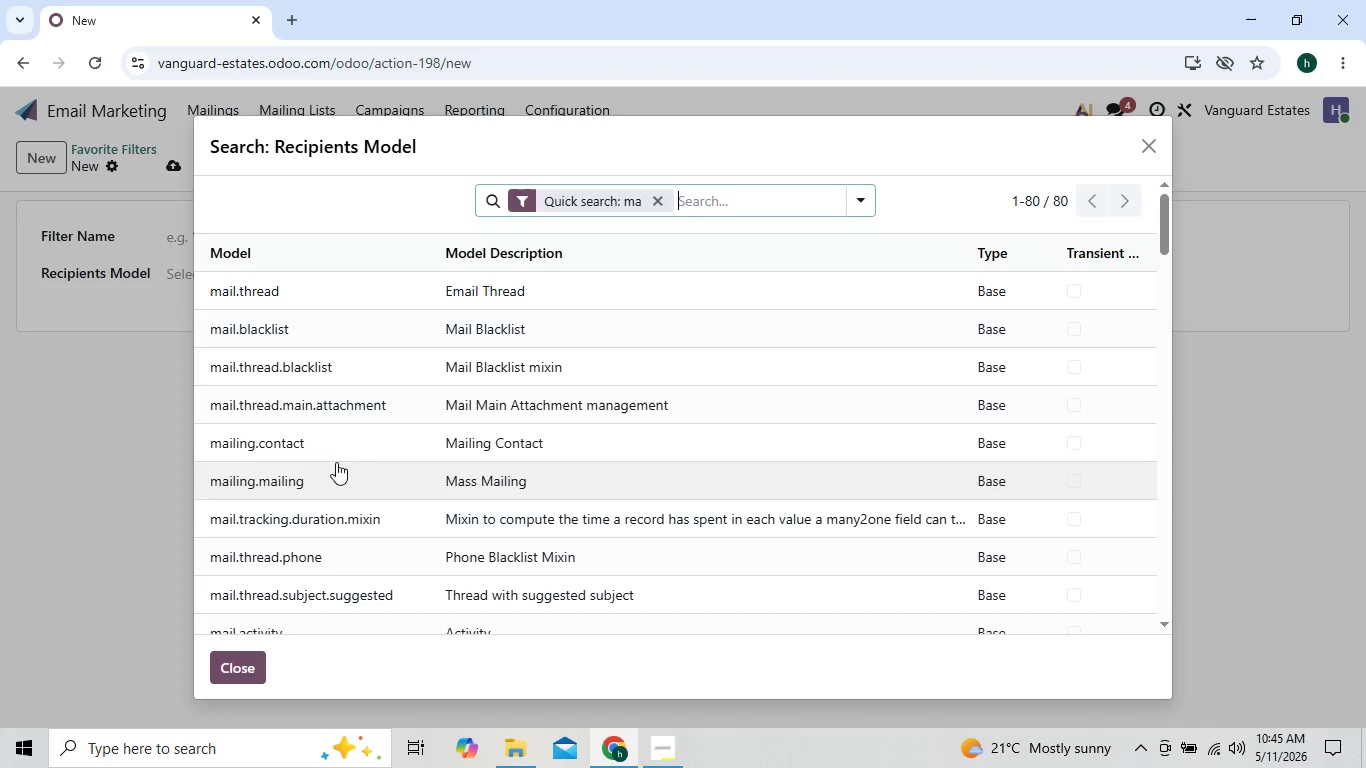 
left_click([1136, 148])
 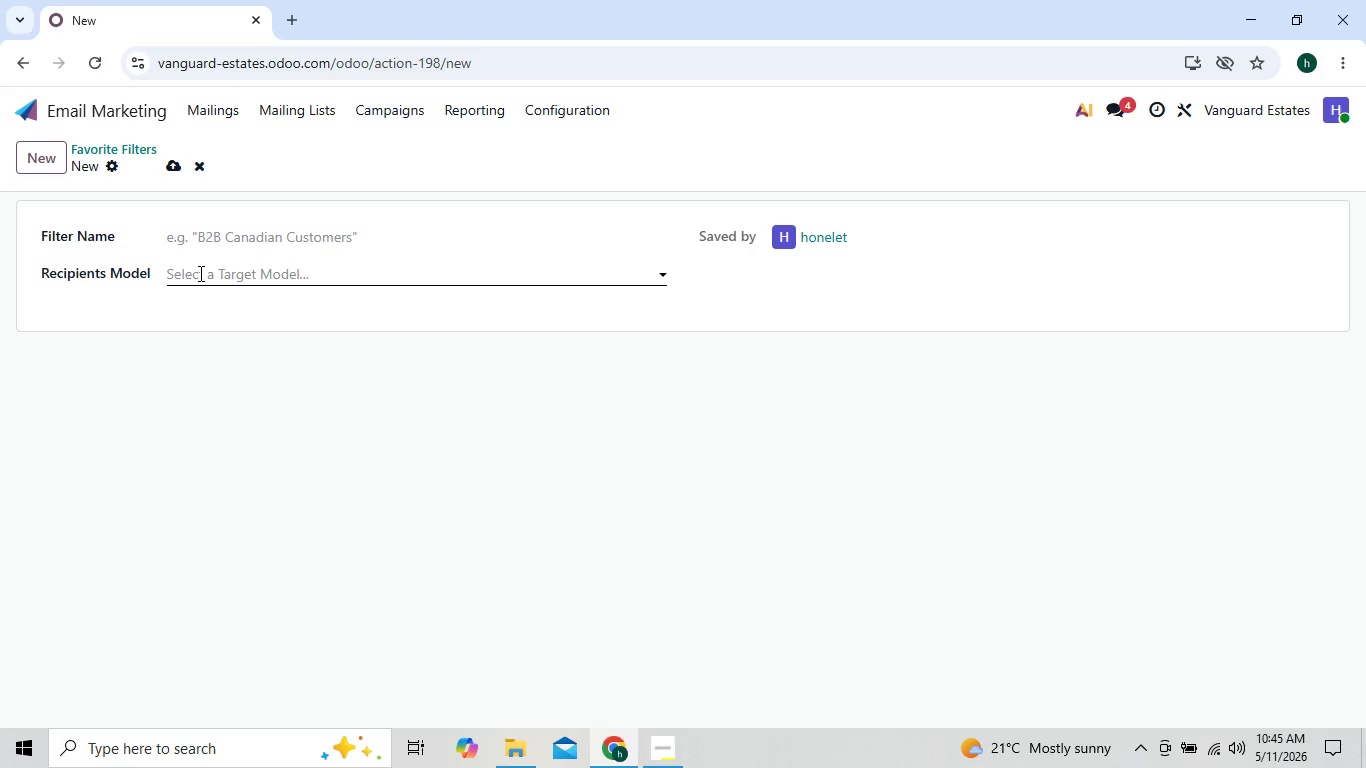 
left_click([199, 273])
 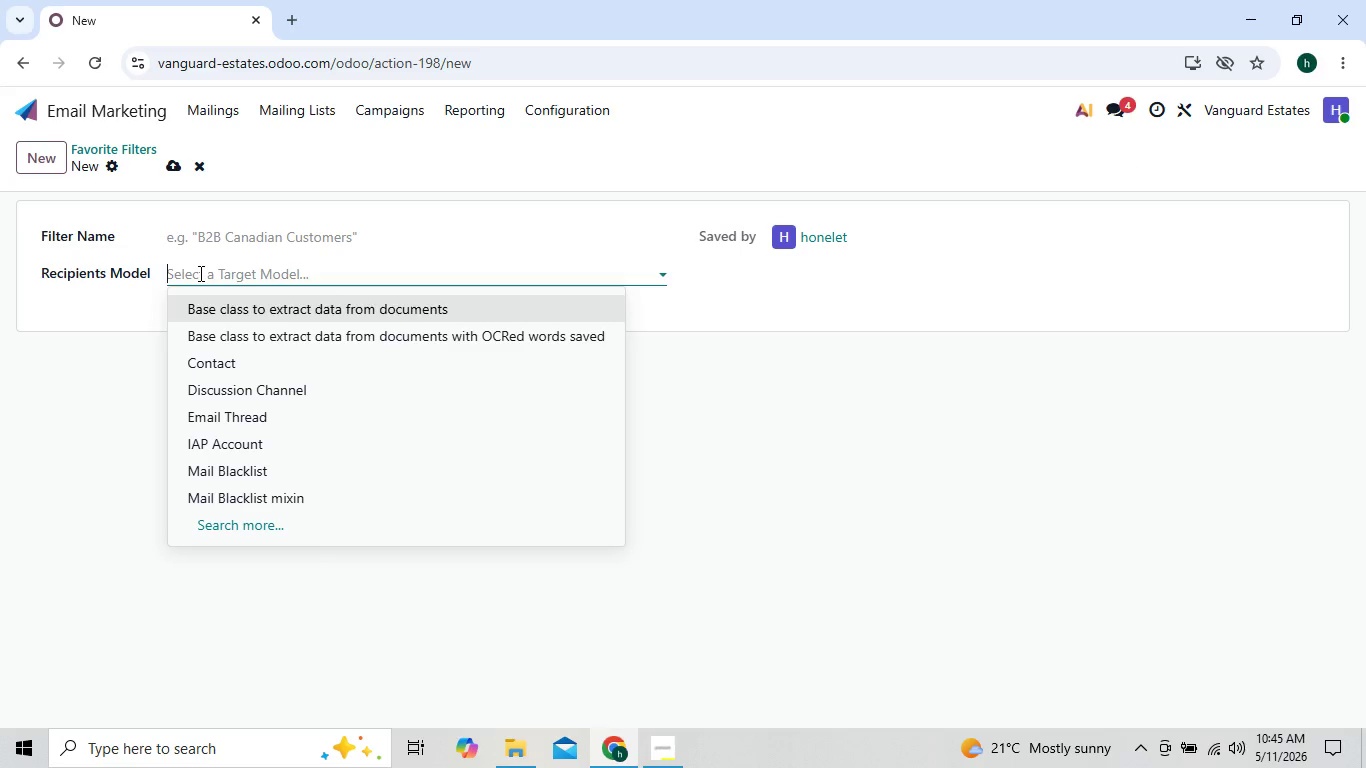 
type(me)
 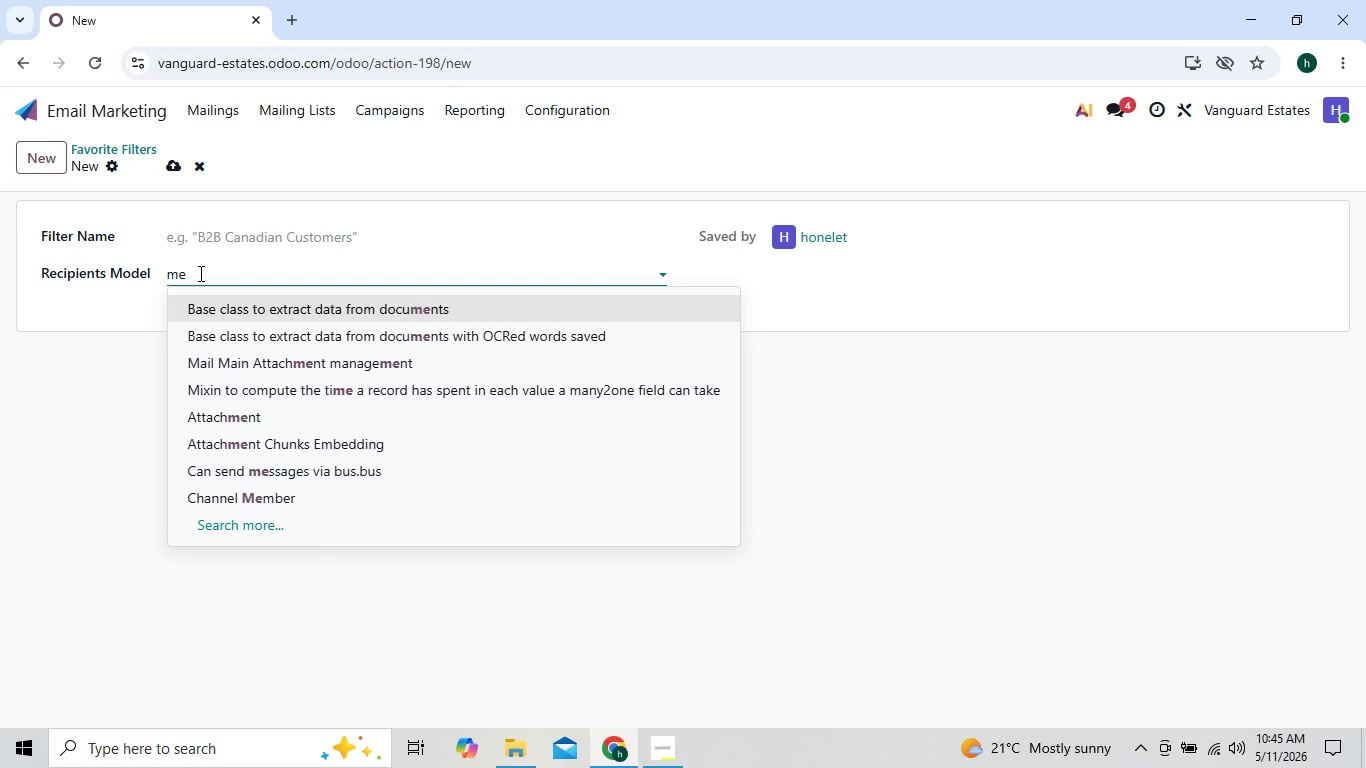 
key(Backspace)
type(ali)
 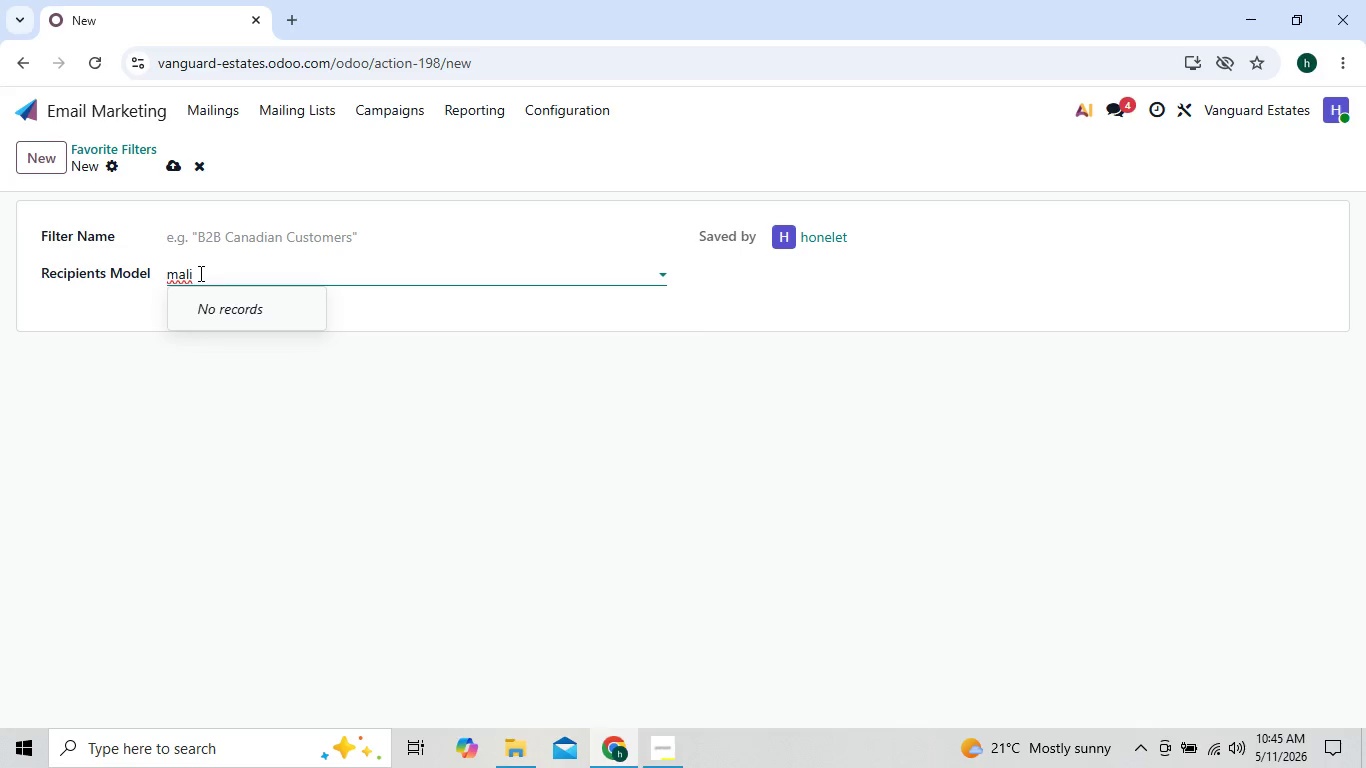 
key(Backspace)
key(Backspace)
type(il)
 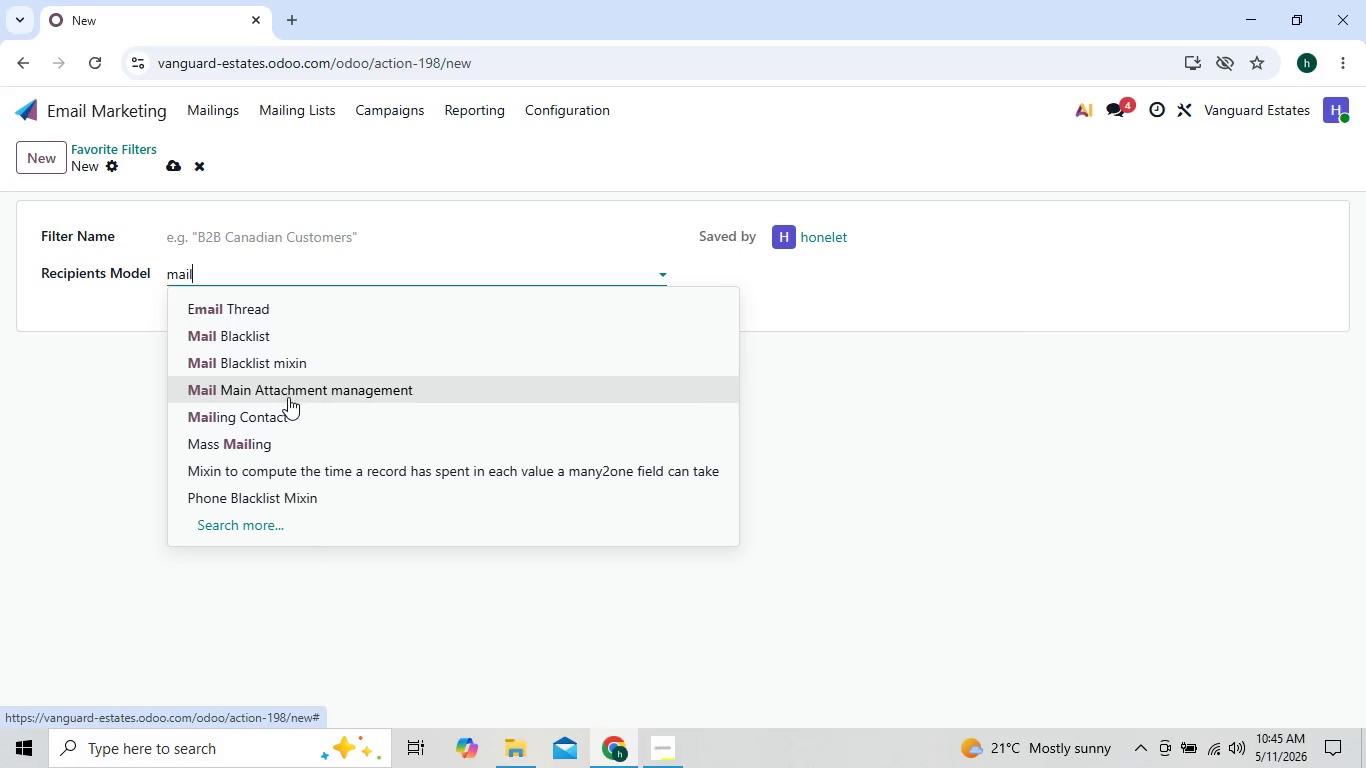 
left_click([293, 404])
 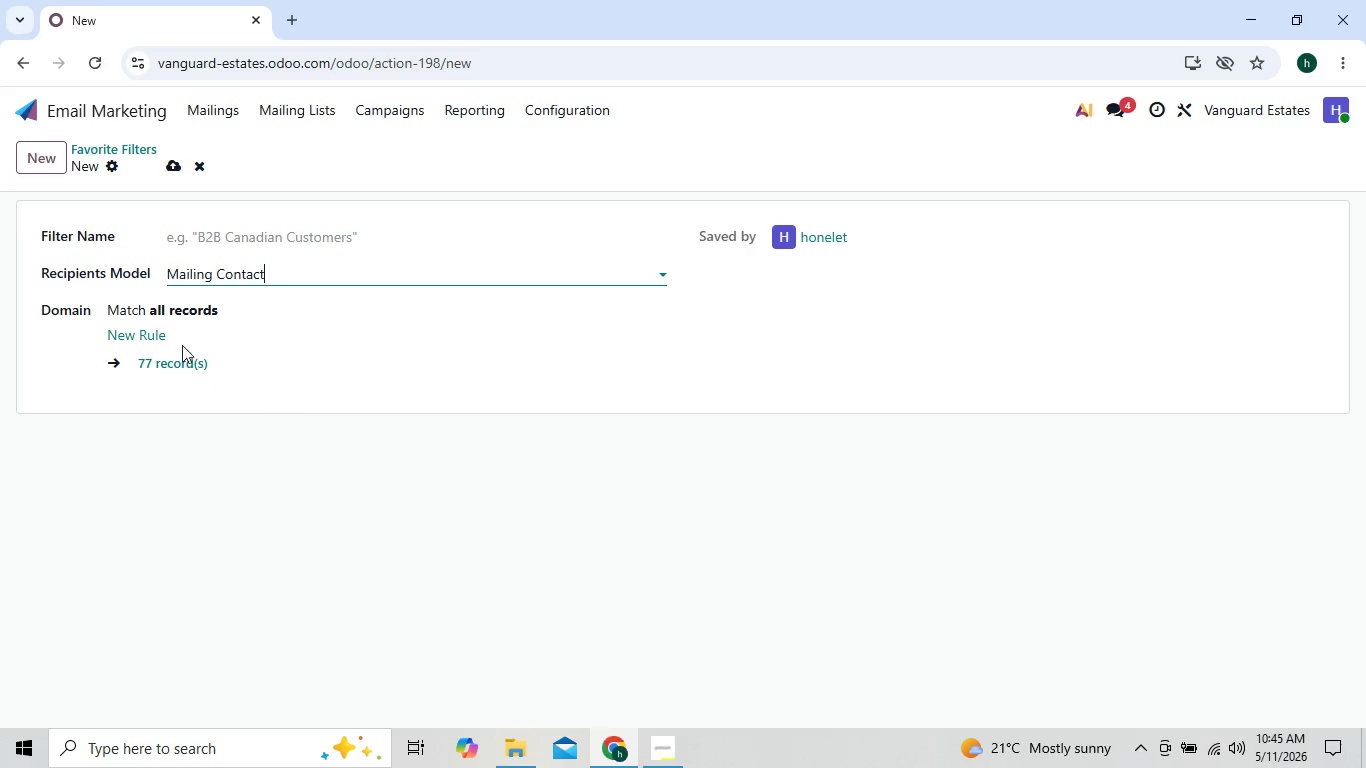 
left_click([157, 334])
 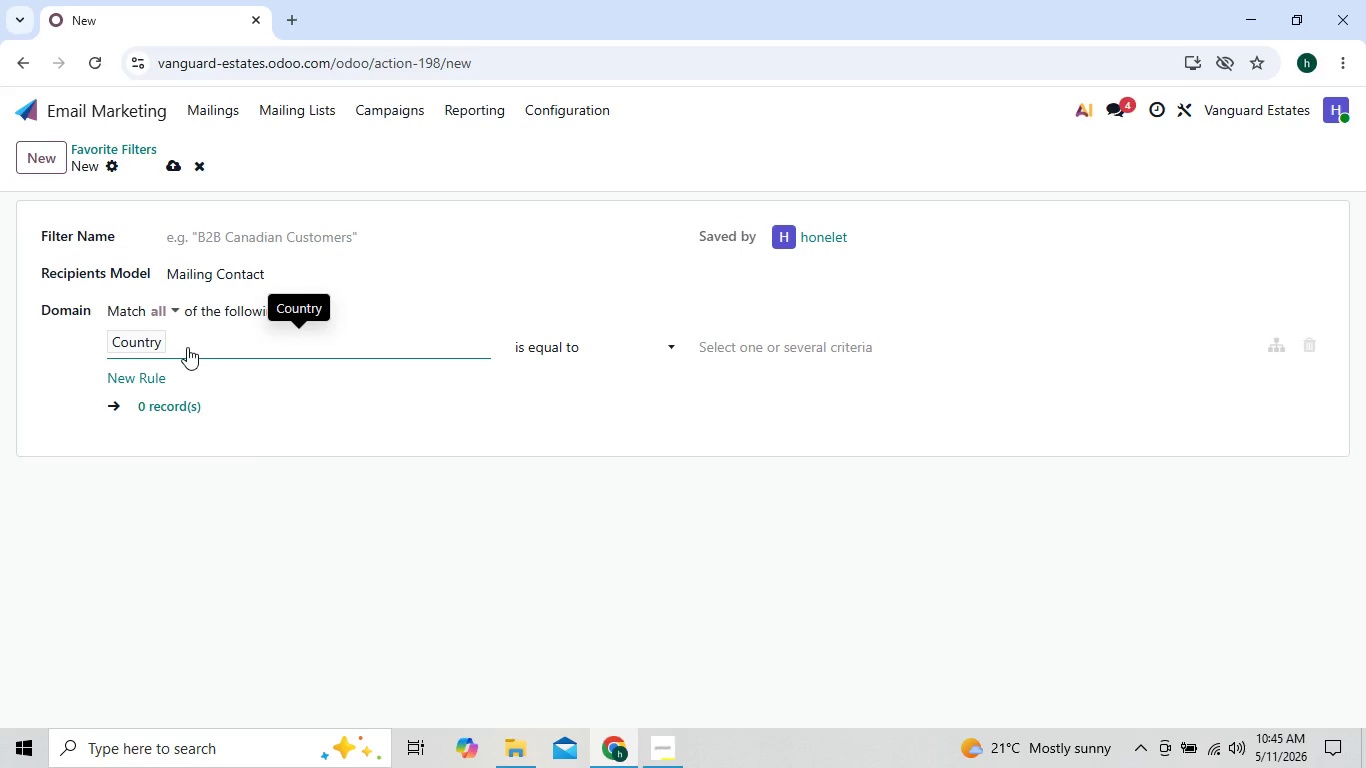 
left_click([161, 347])
 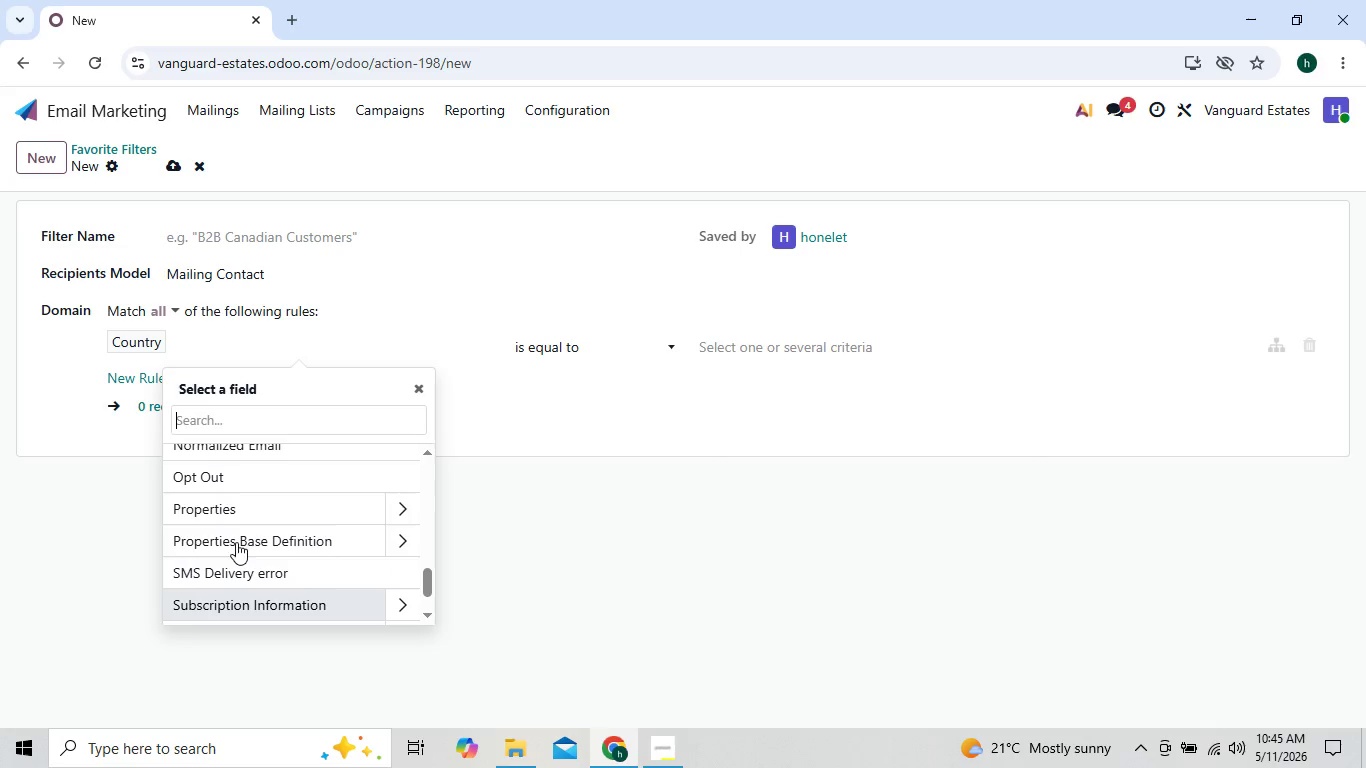 
wait(6.12)
 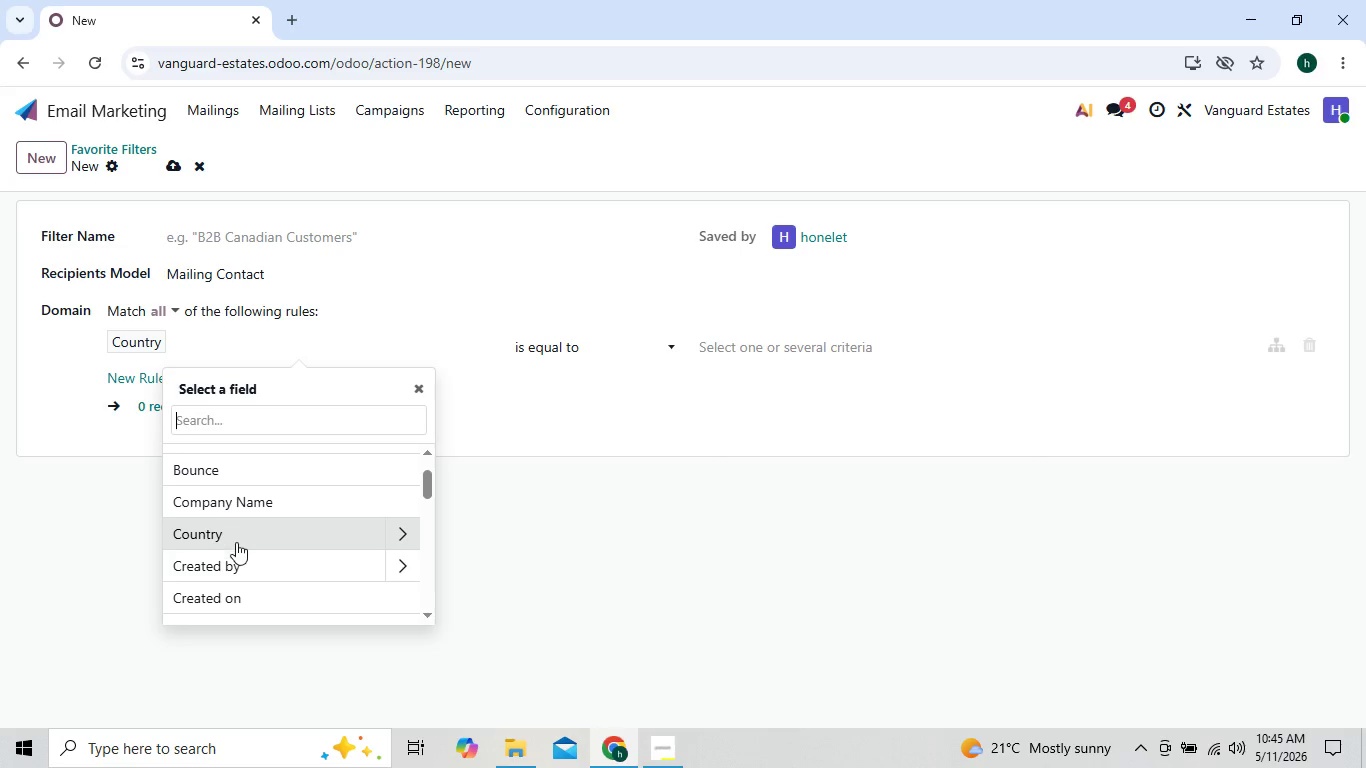 
left_click([404, 513])
 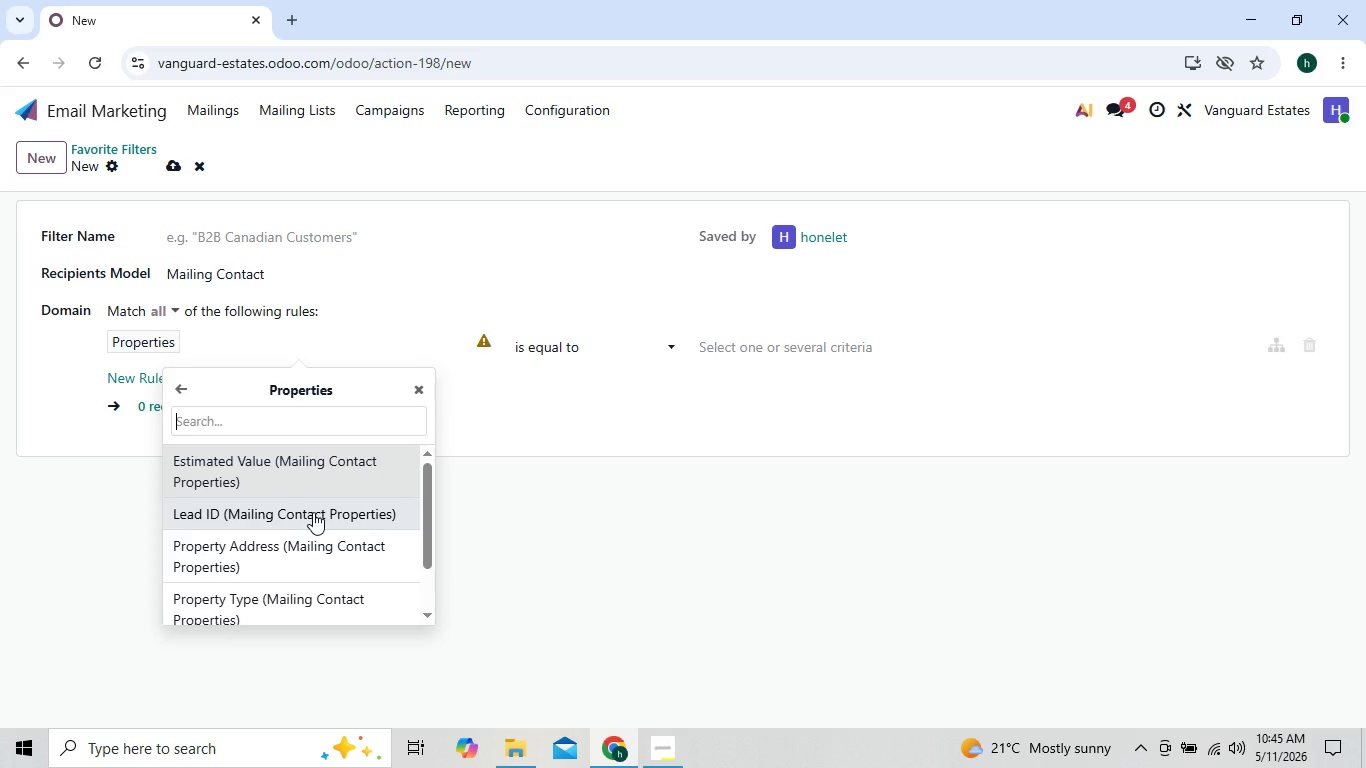 
wait(6.39)
 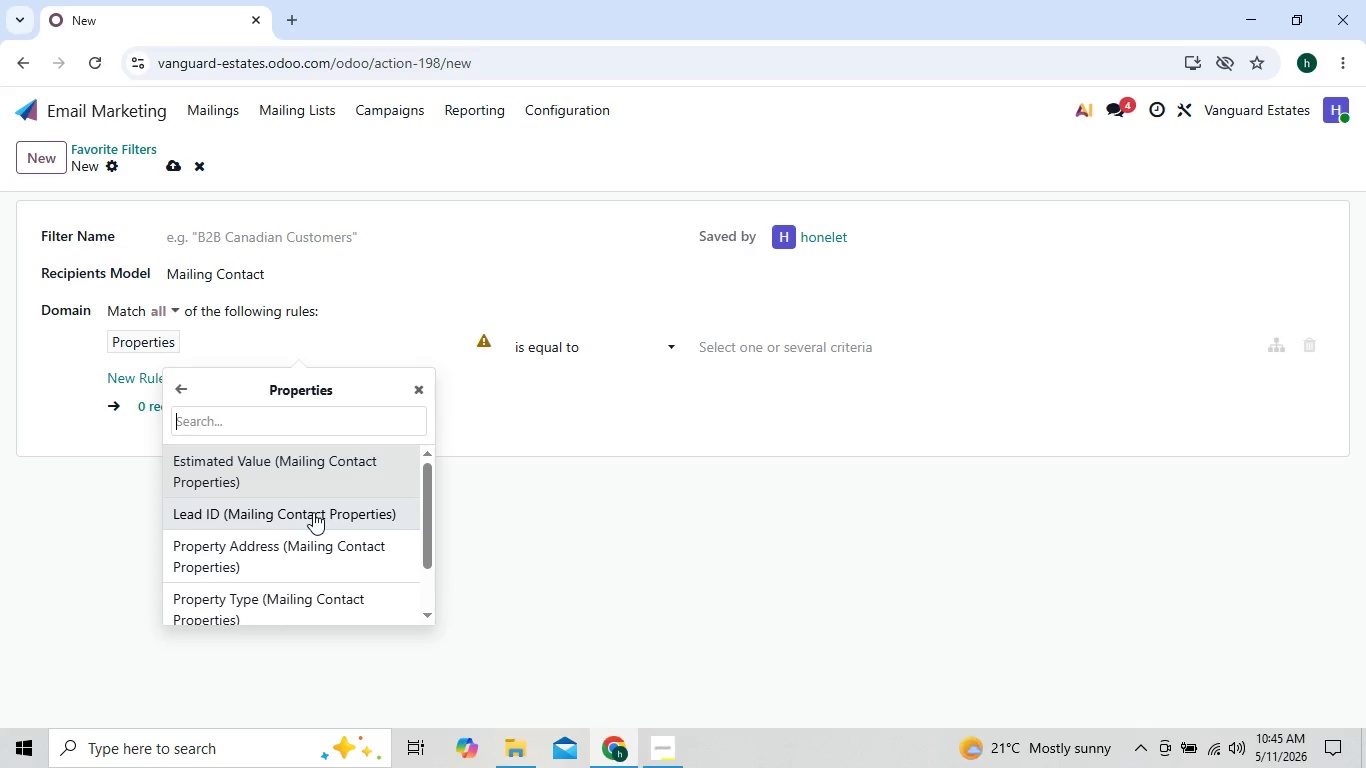 
left_click([278, 415])
 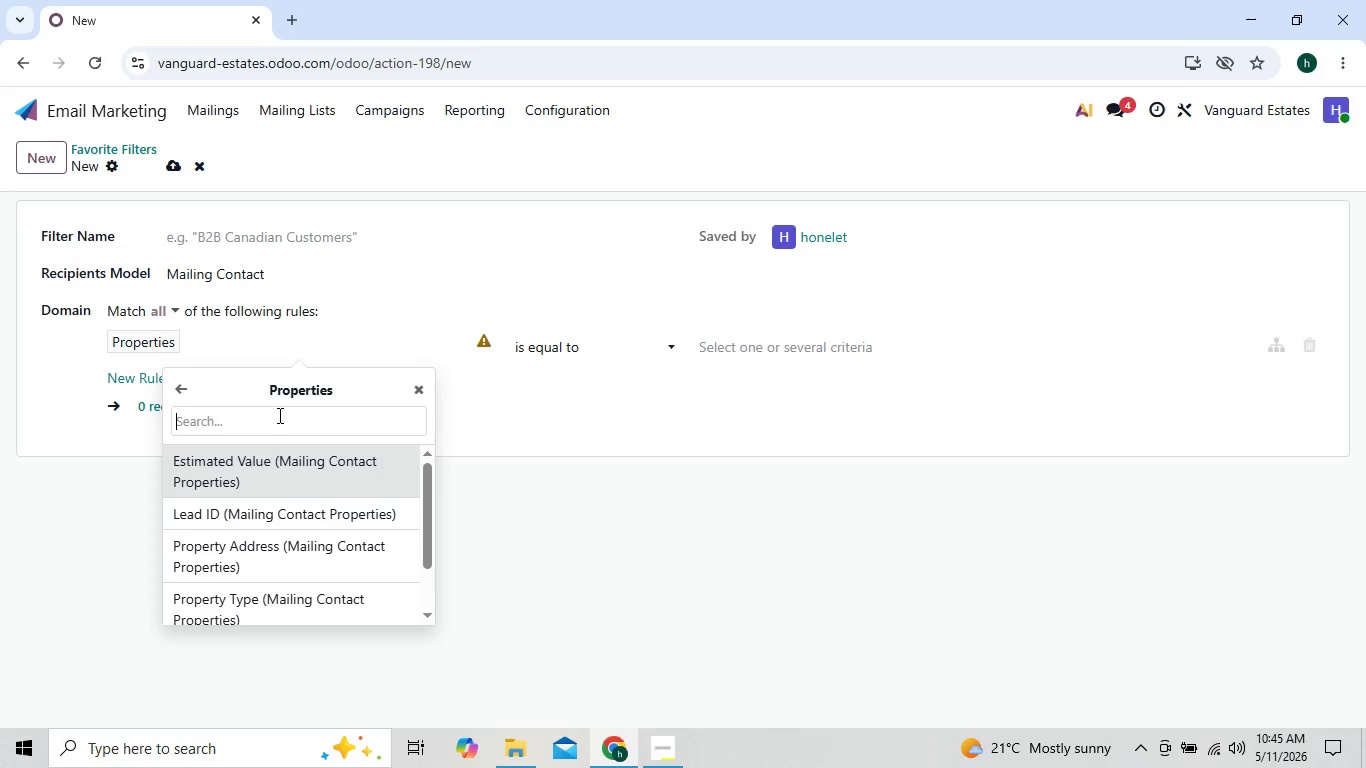 
type(name)
key(Backspace)
key(Backspace)
key(Backspace)
key(Backspace)
key(Backspace)
 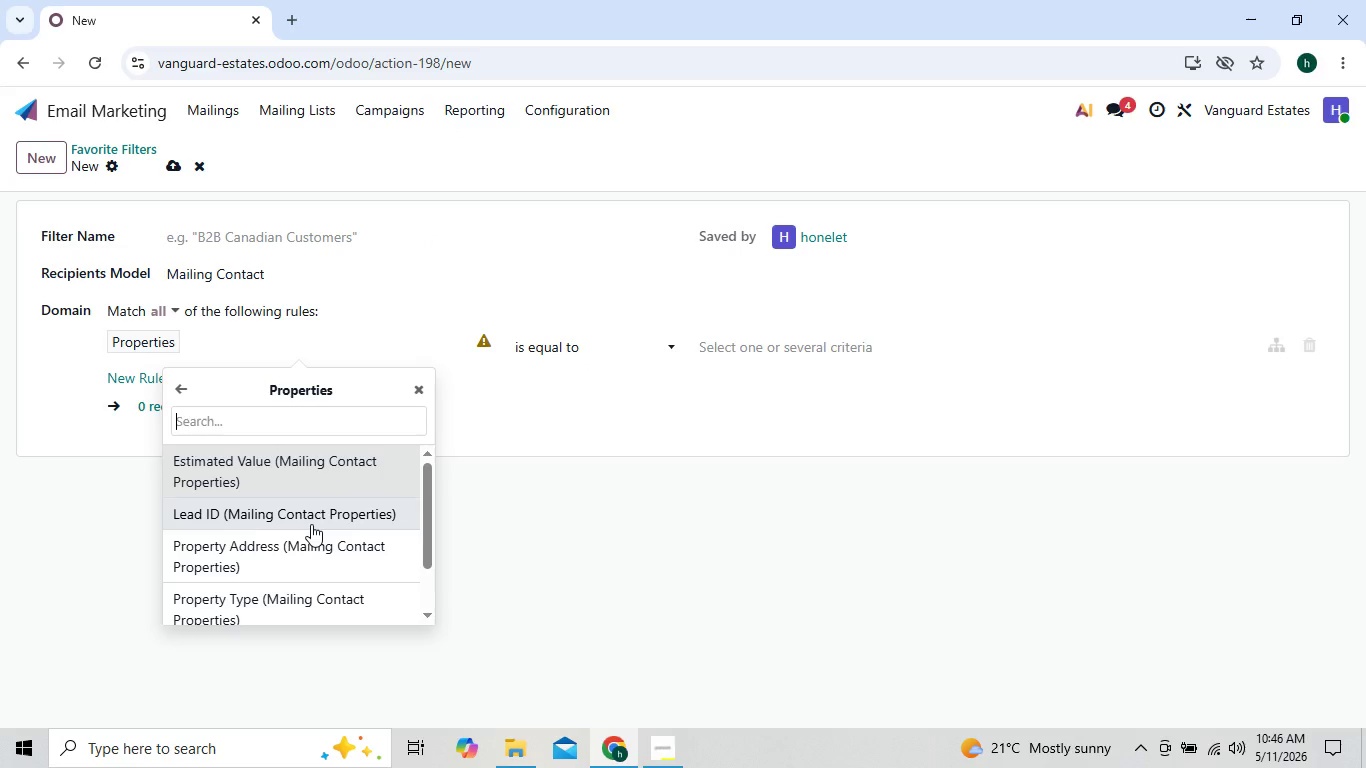 
wait(13.23)
 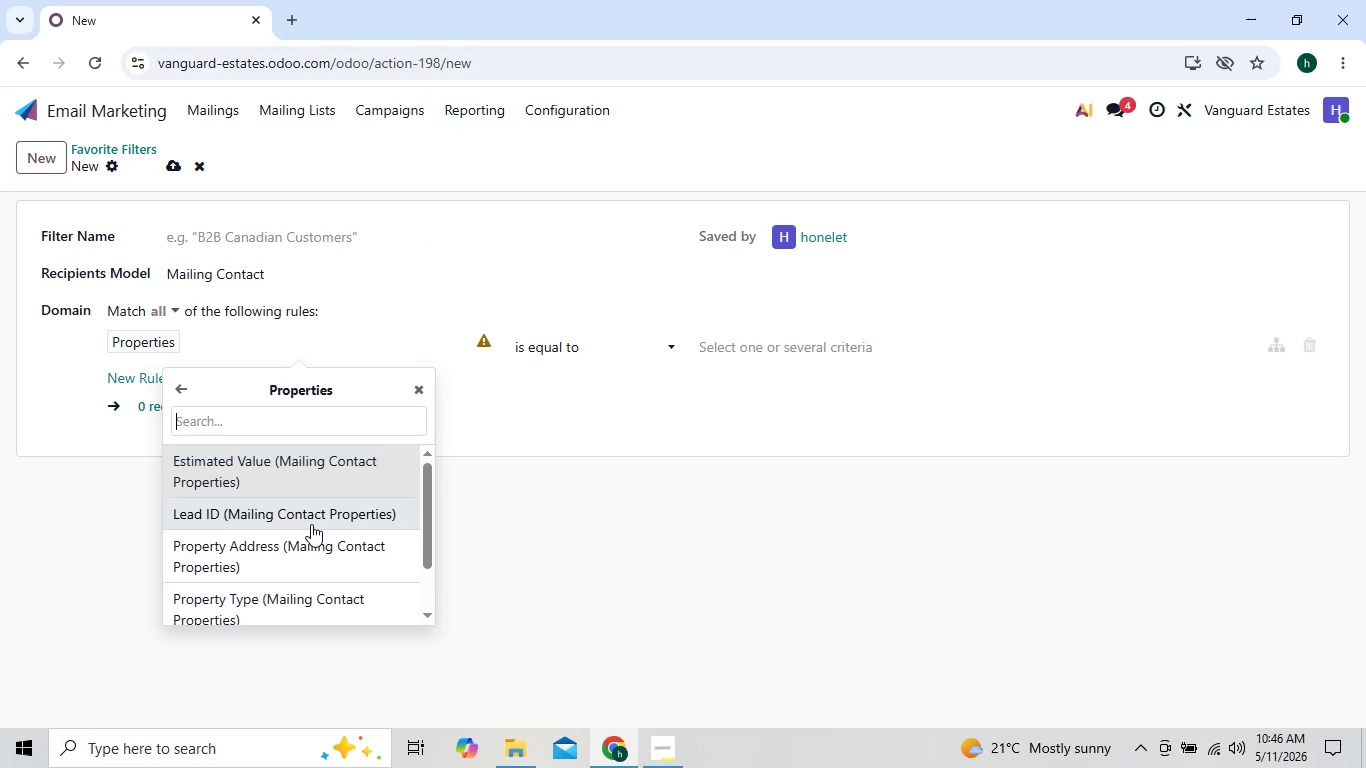 
left_click([306, 104])
 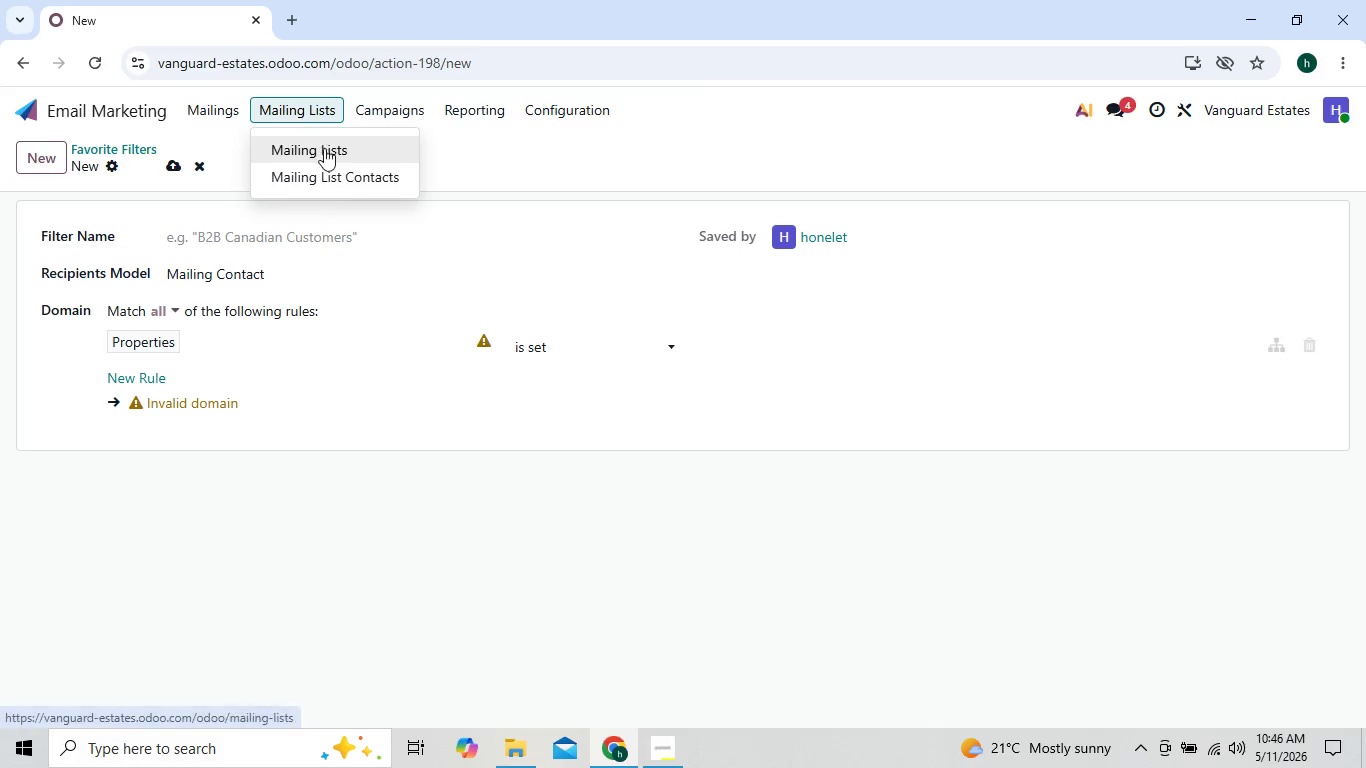 
left_click([346, 173])
 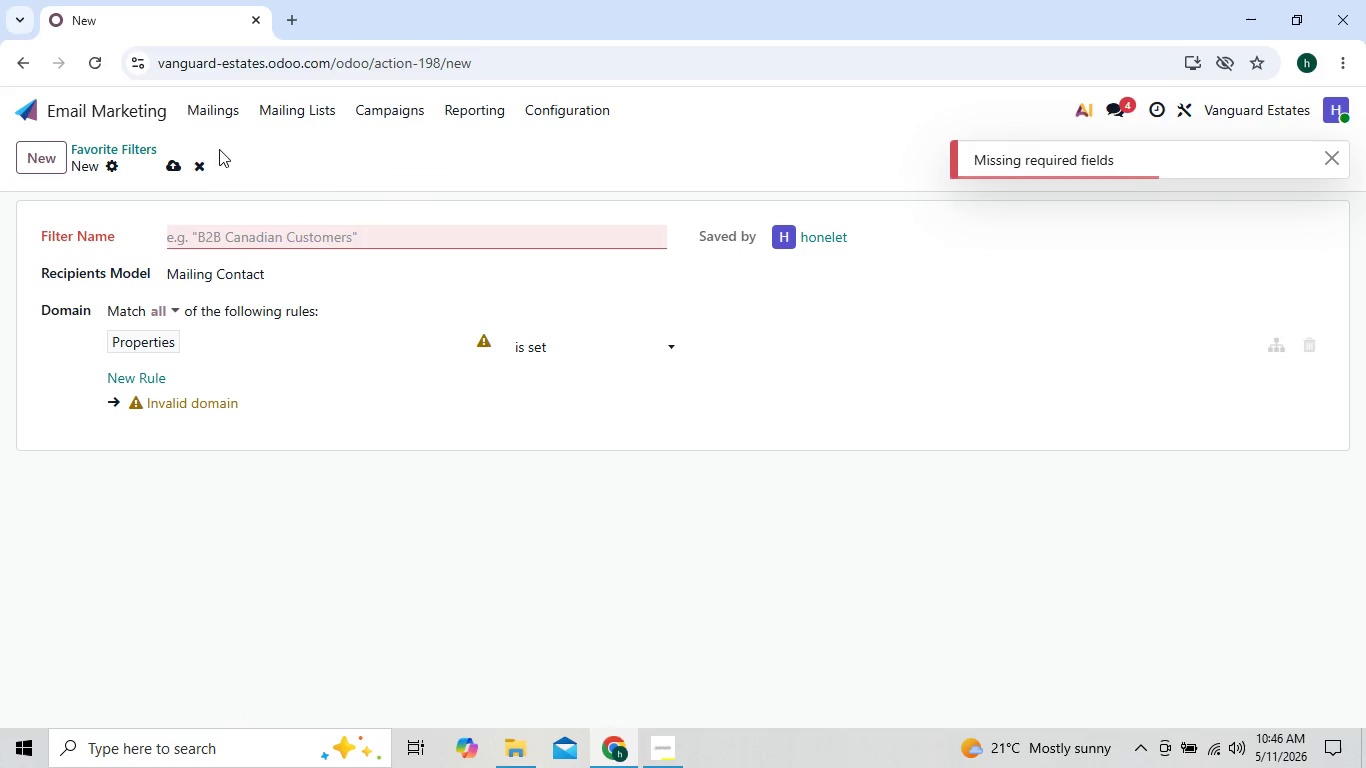 
left_click([193, 165])
 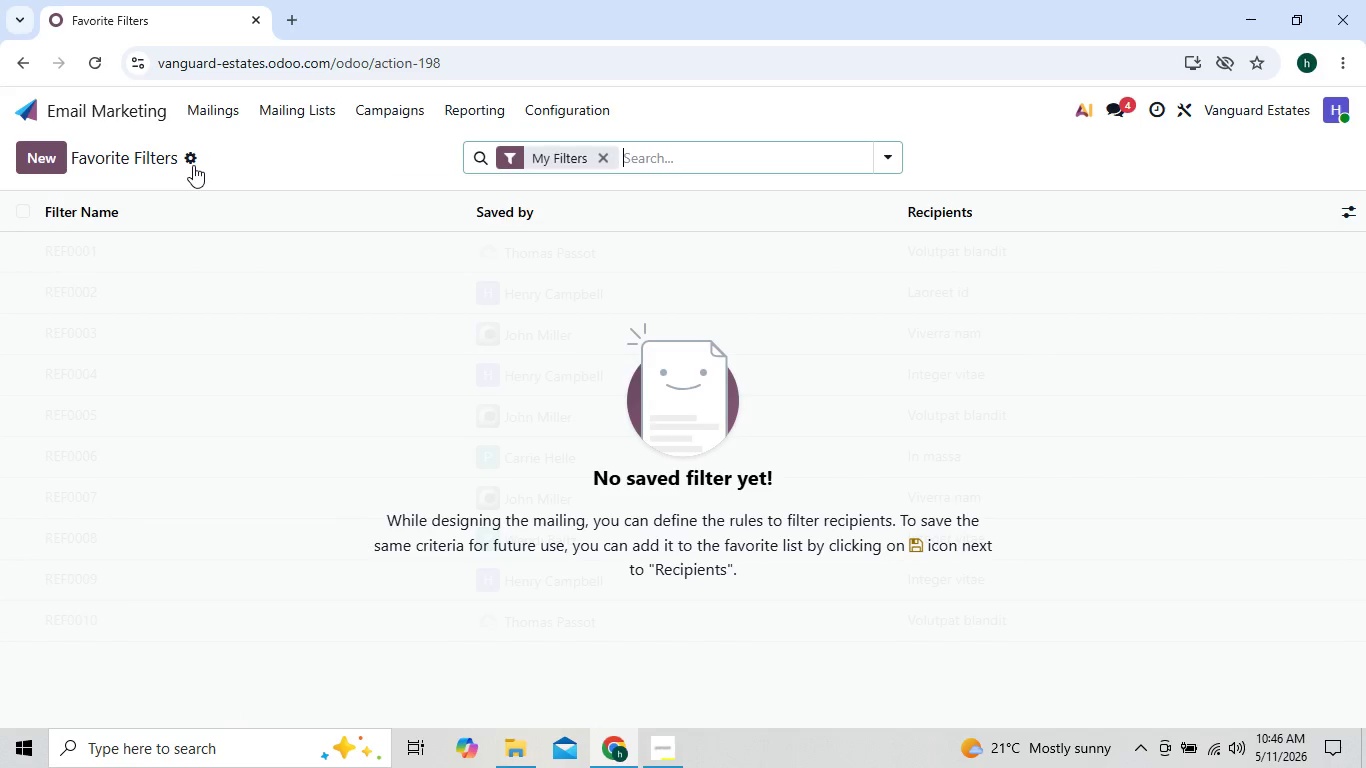 
left_click([193, 165])
 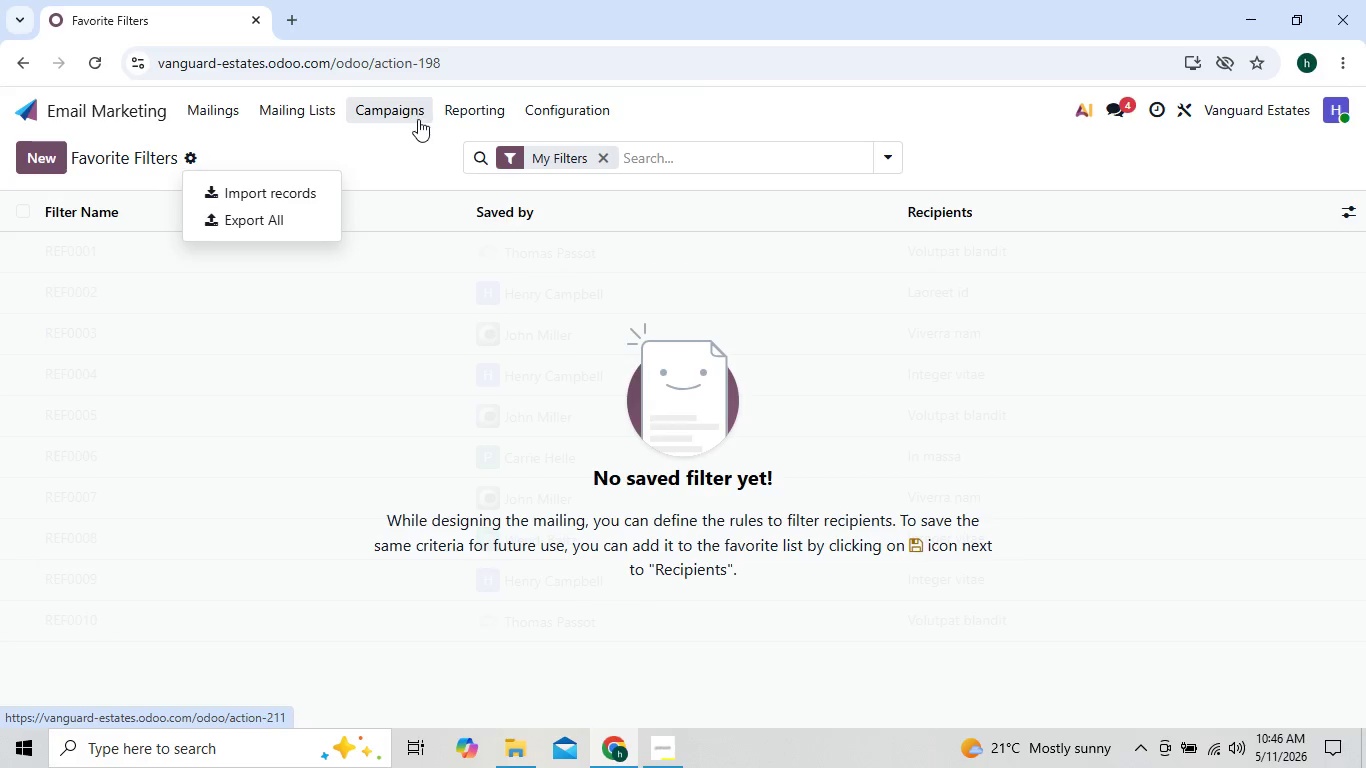 
left_click([316, 114])
 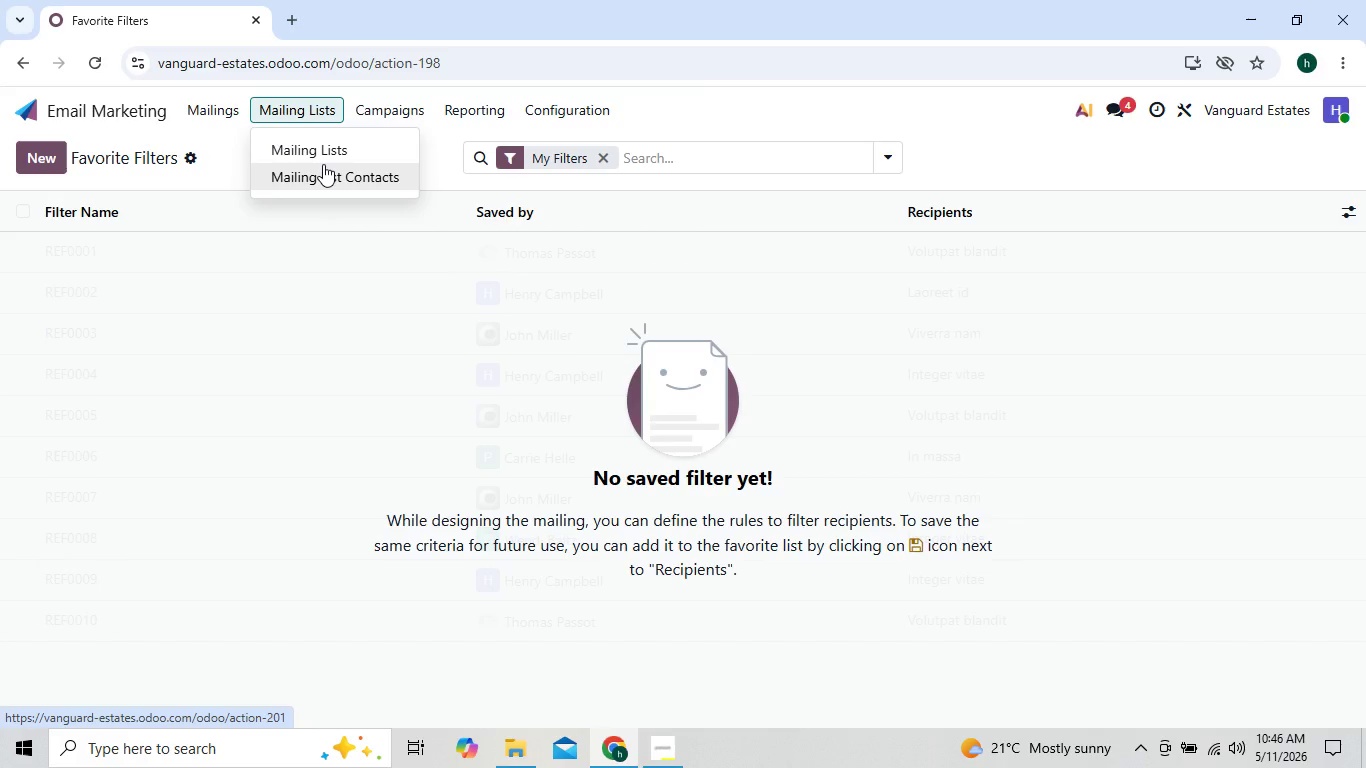 
left_click([323, 164])
 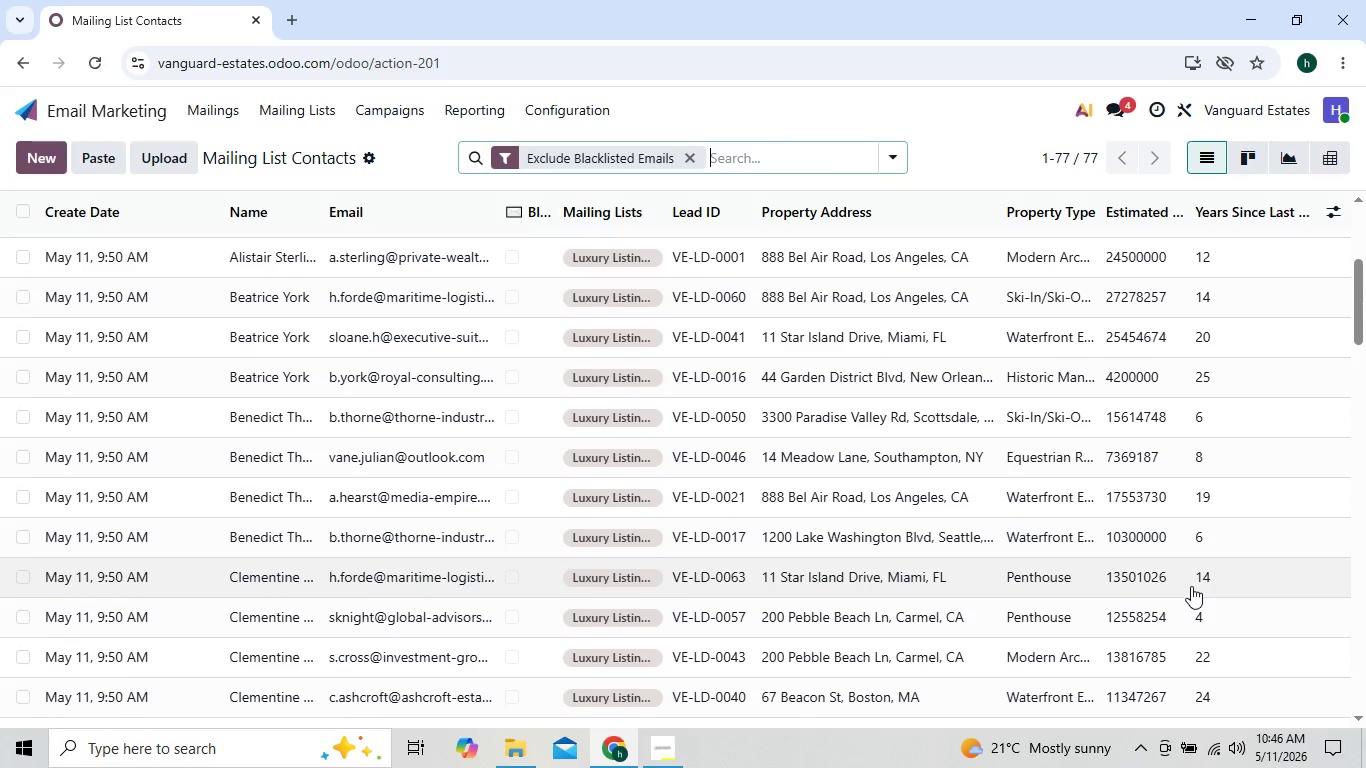 
wait(17.78)
 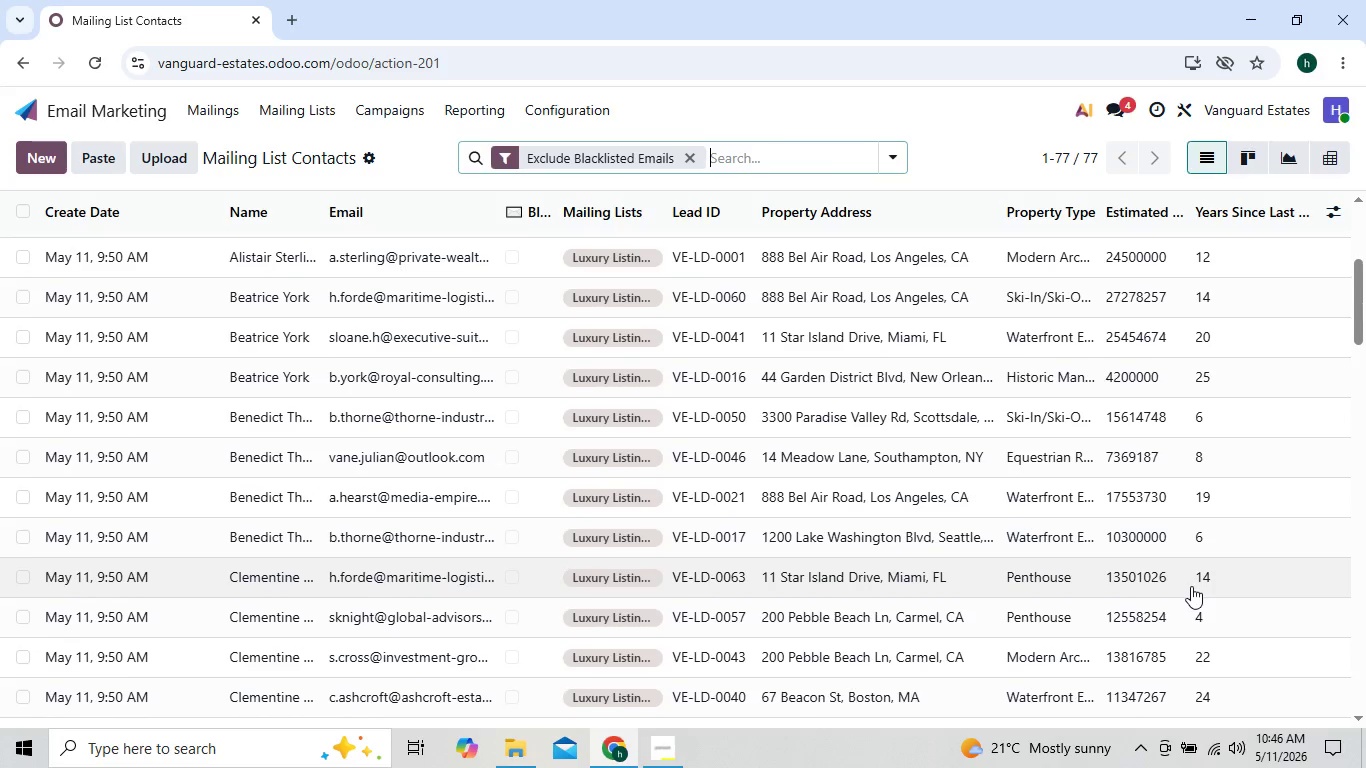 
left_click_drag(start_coordinate=[1001, 358], to_coordinate=[1078, 359])
 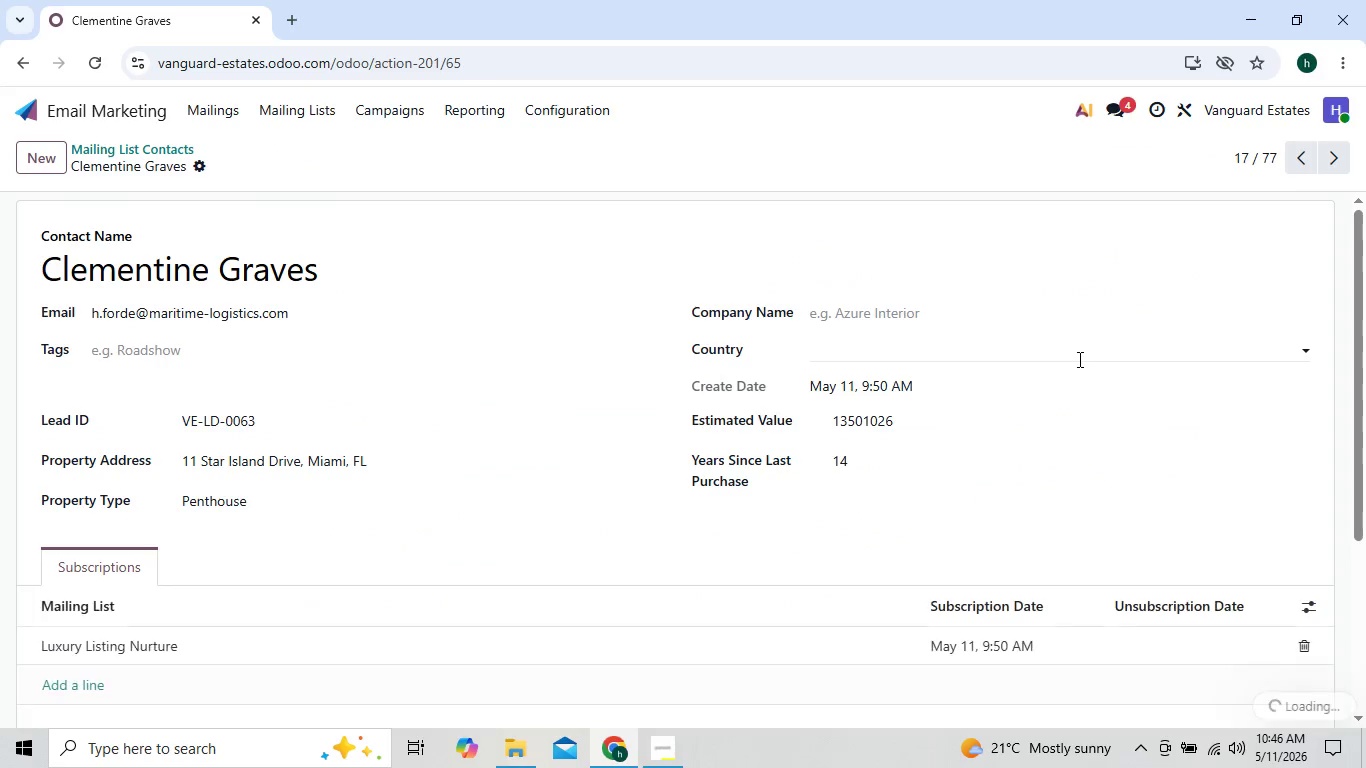 
key(Control+C)
 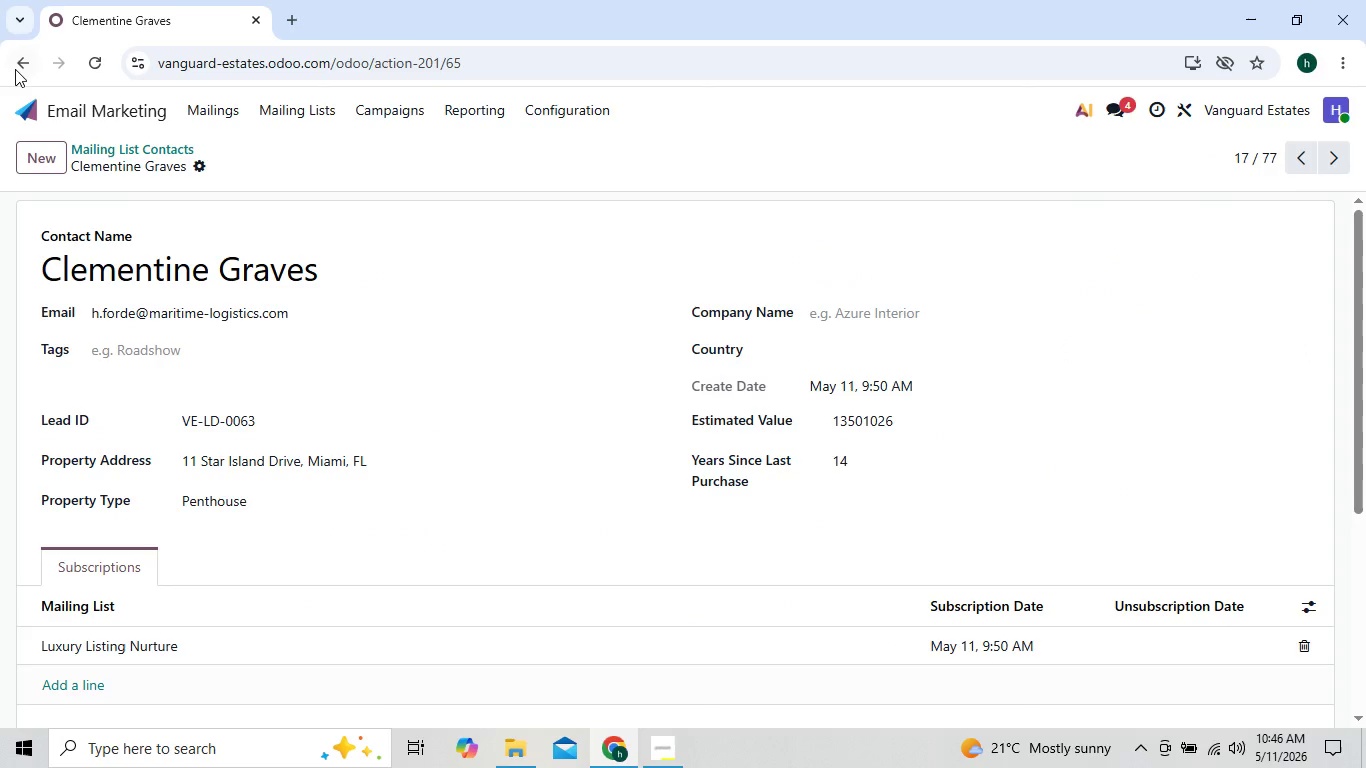 
left_click([20, 59])
 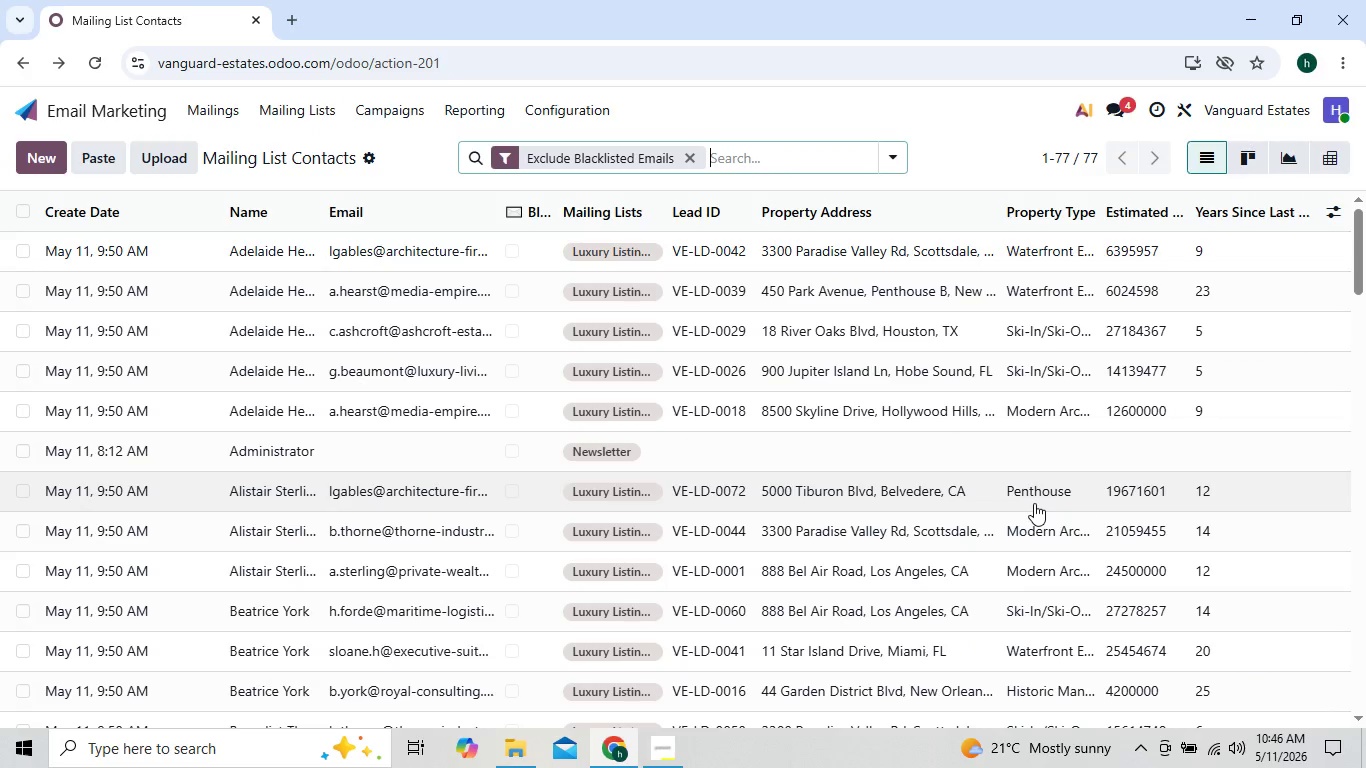 
left_click_drag(start_coordinate=[1003, 483], to_coordinate=[1073, 487])
 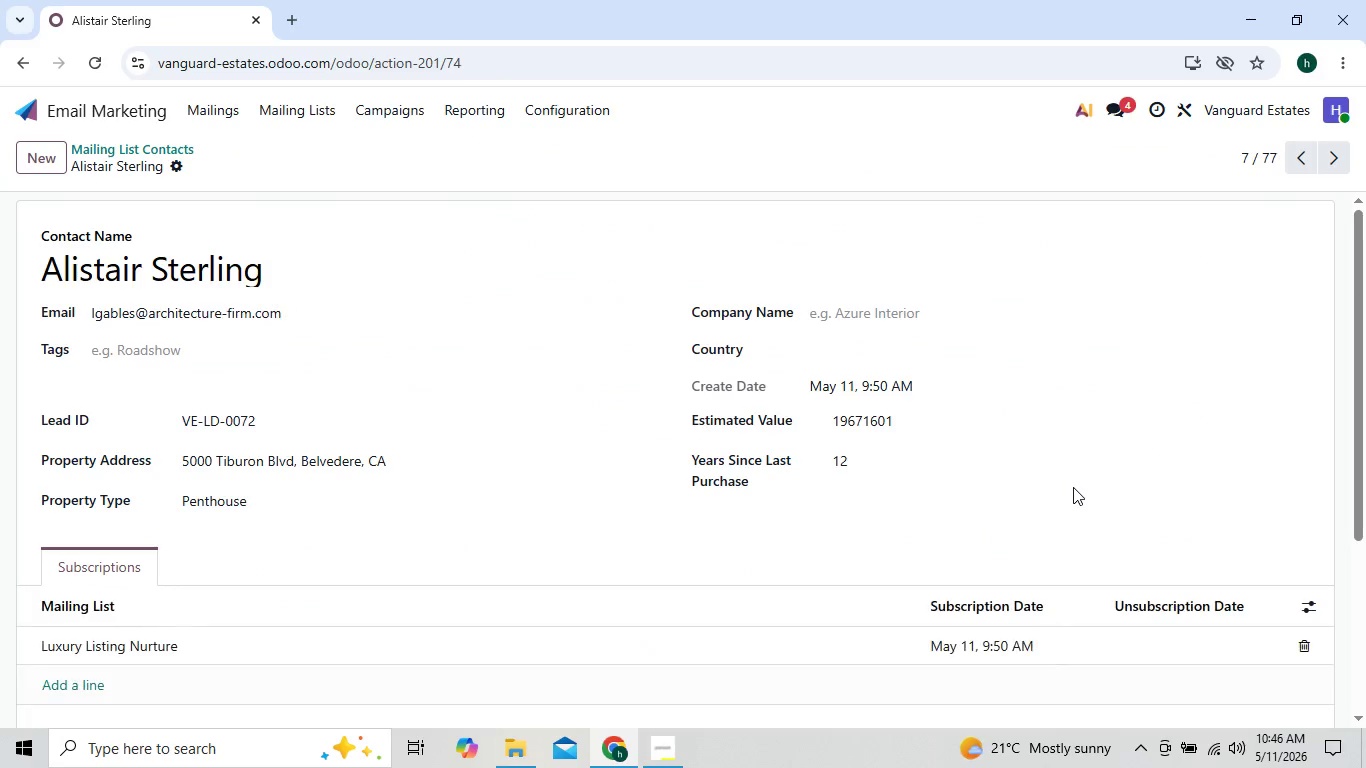 
key(Control+C)
 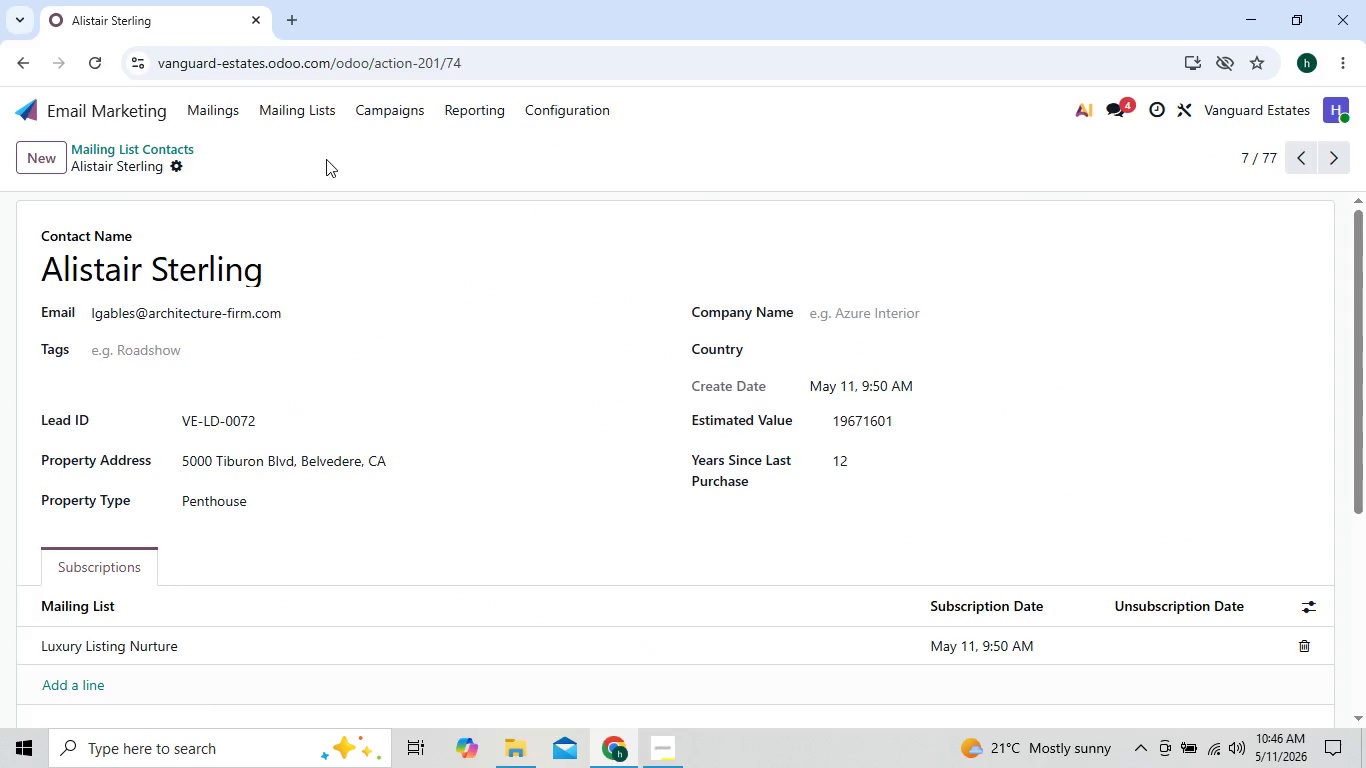 
wait(5.03)
 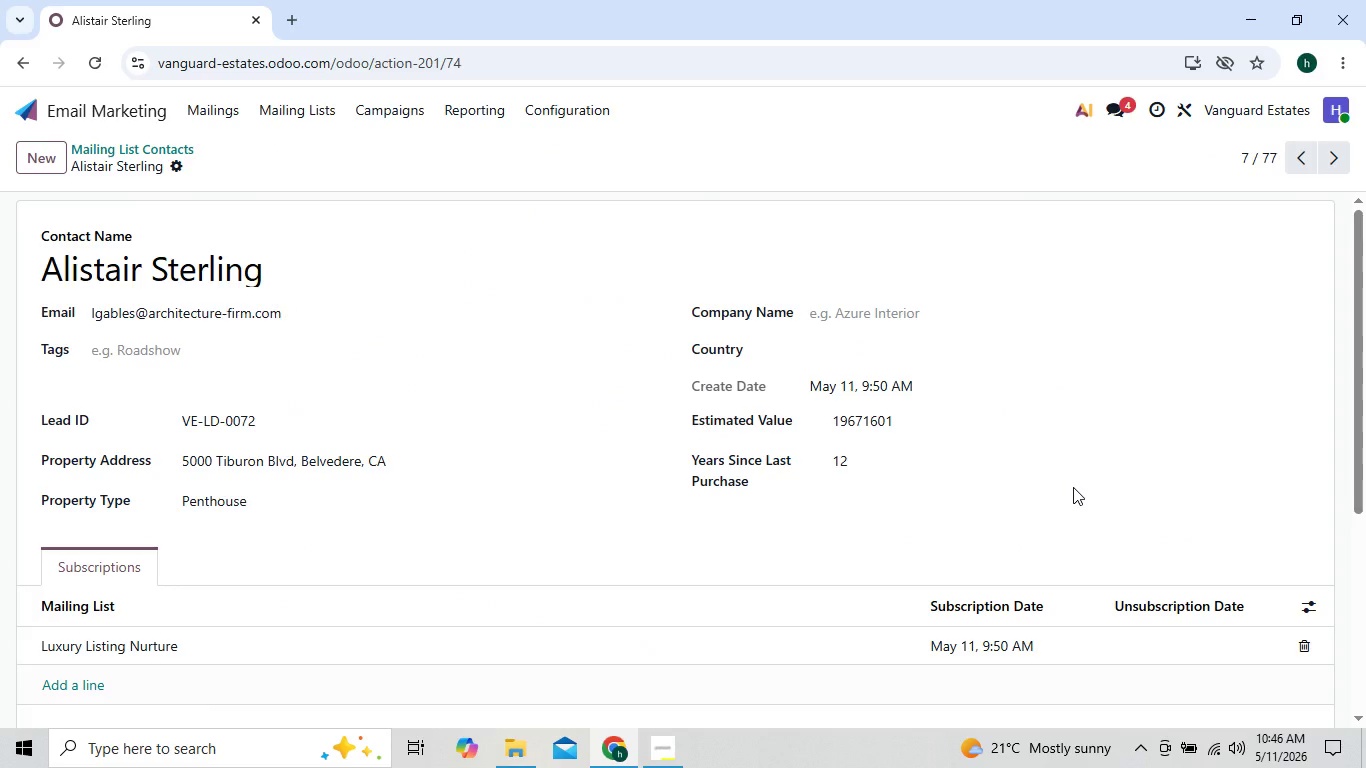 
left_click([308, 117])
 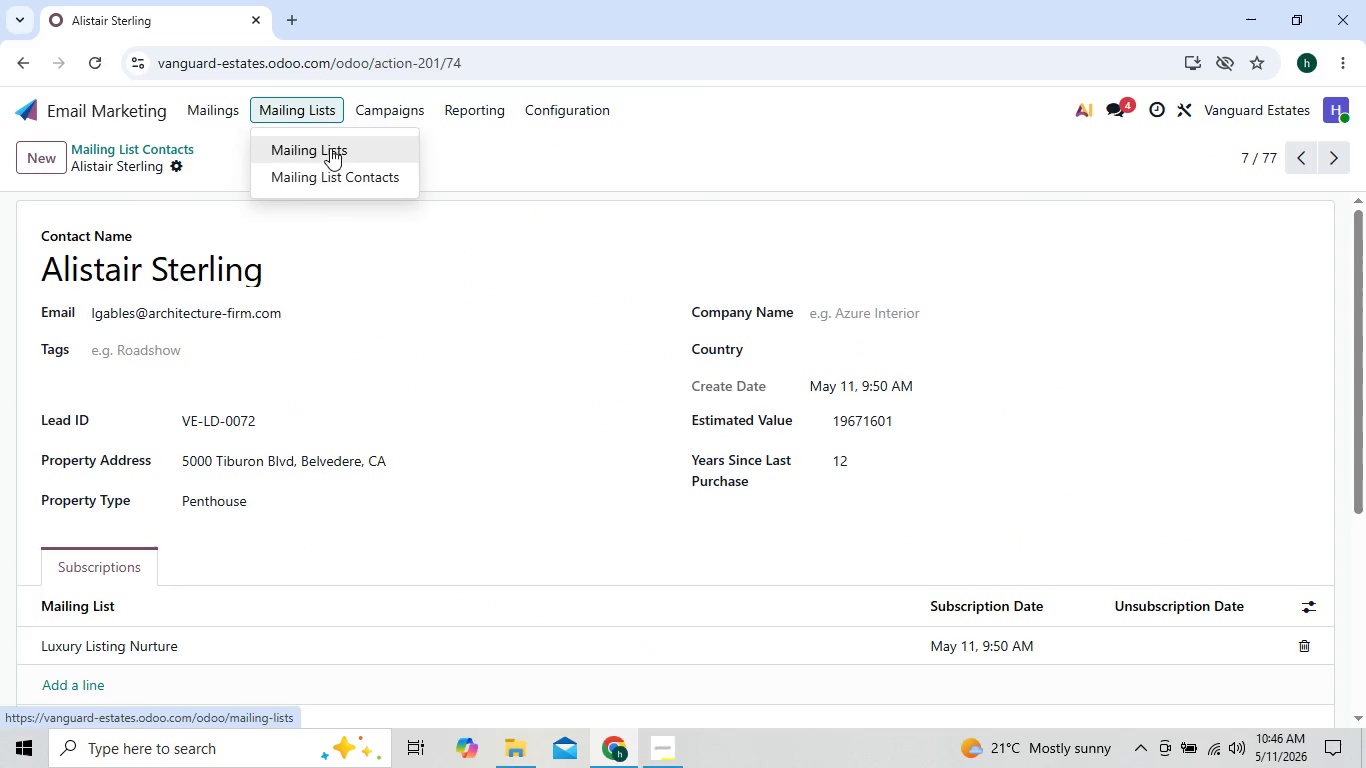 
left_click([339, 168])
 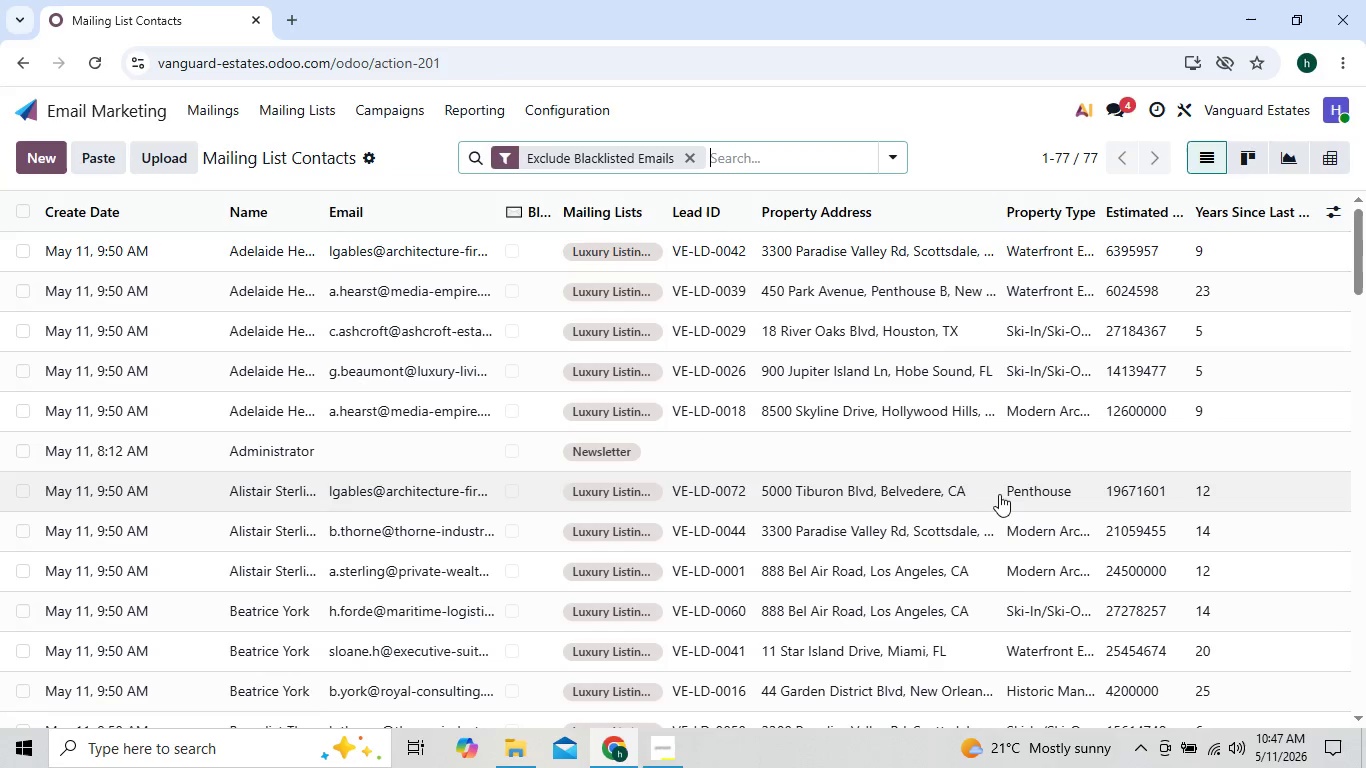 
left_click_drag(start_coordinate=[1006, 489], to_coordinate=[1071, 491])
 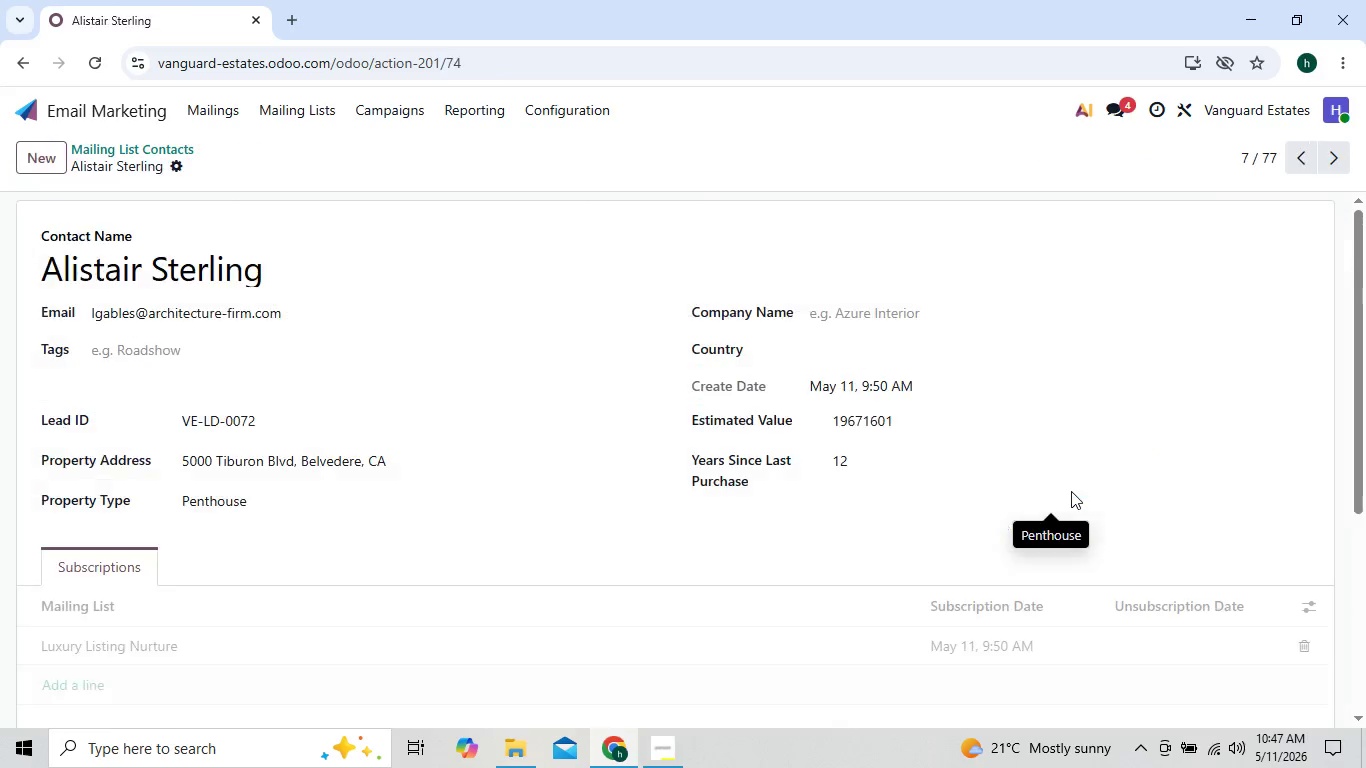 
hold_key(key=ShiftLeft, duration=1.5)
 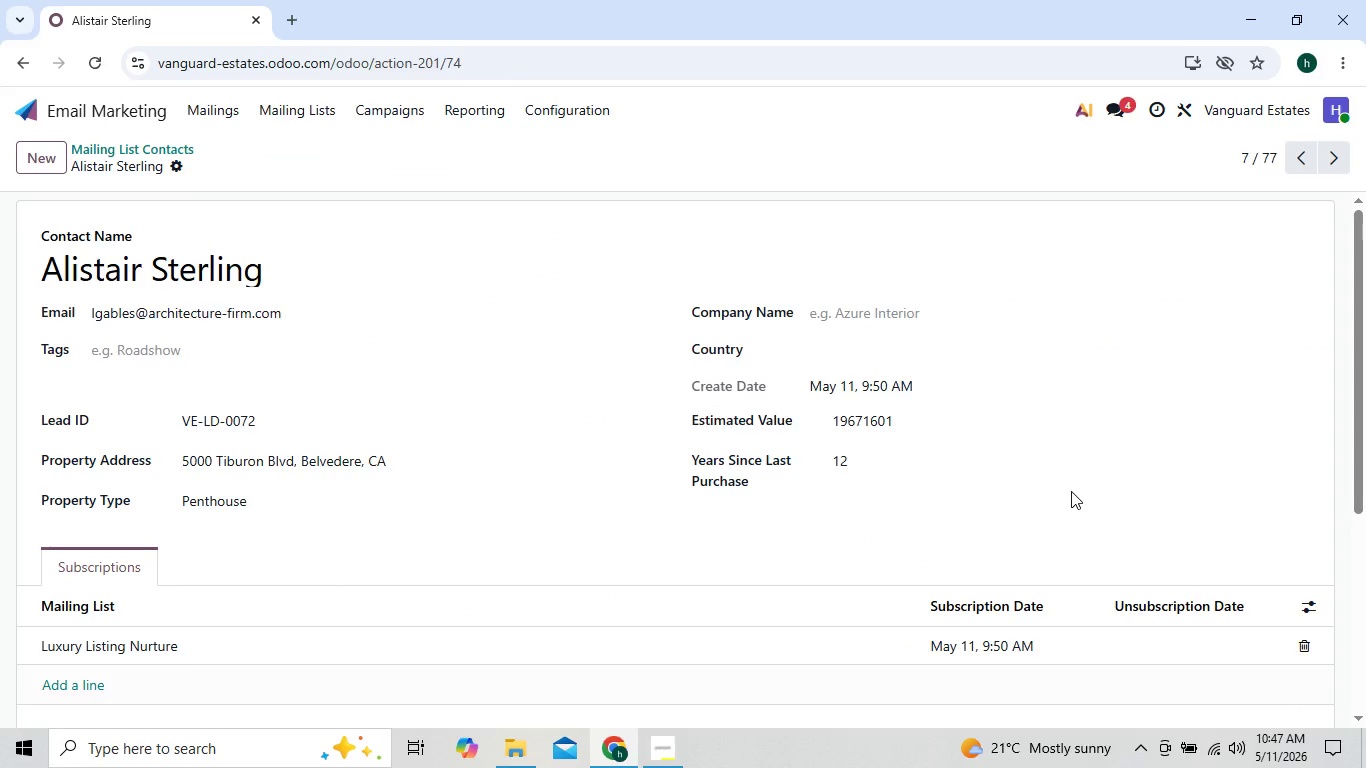 
key(Shift+ShiftLeft)
 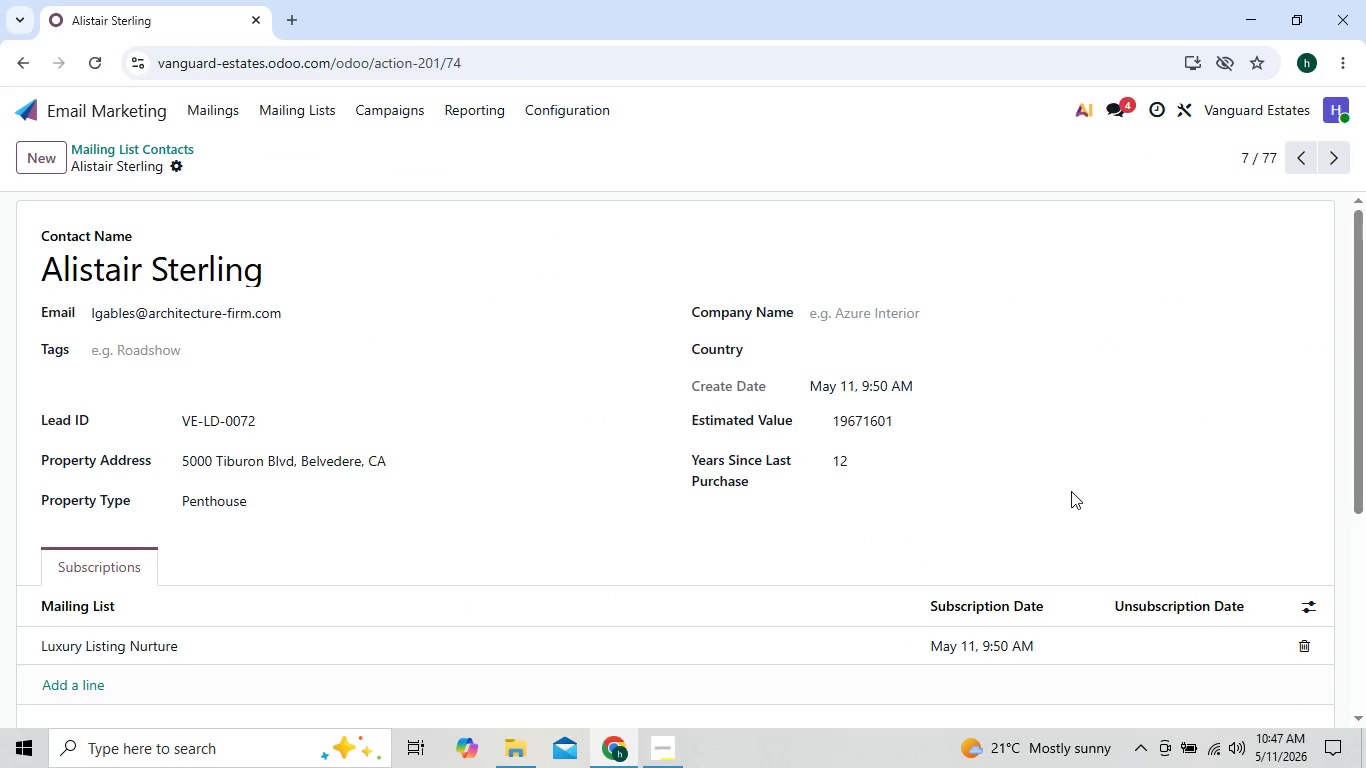 
key(Shift+ShiftLeft)
 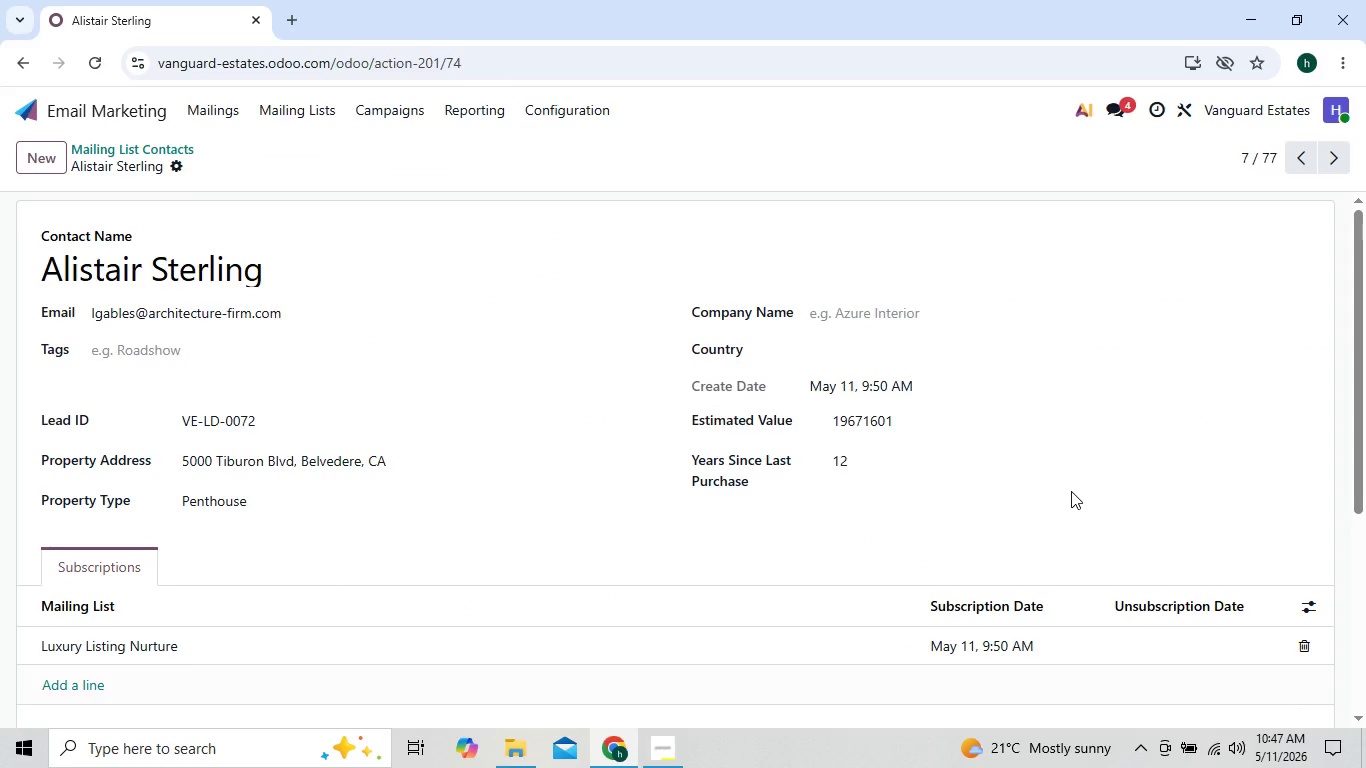 
key(Shift+ShiftLeft)
 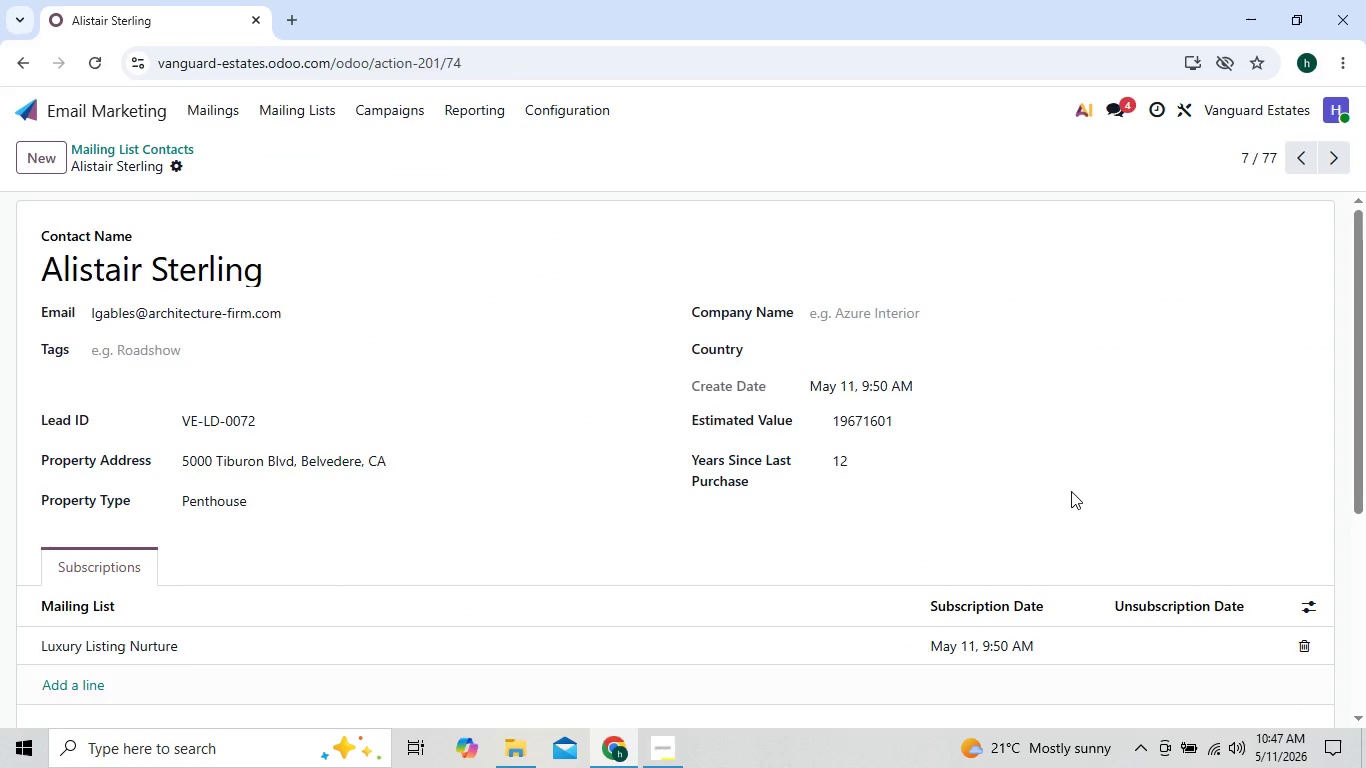 
key(Shift+ShiftLeft)
 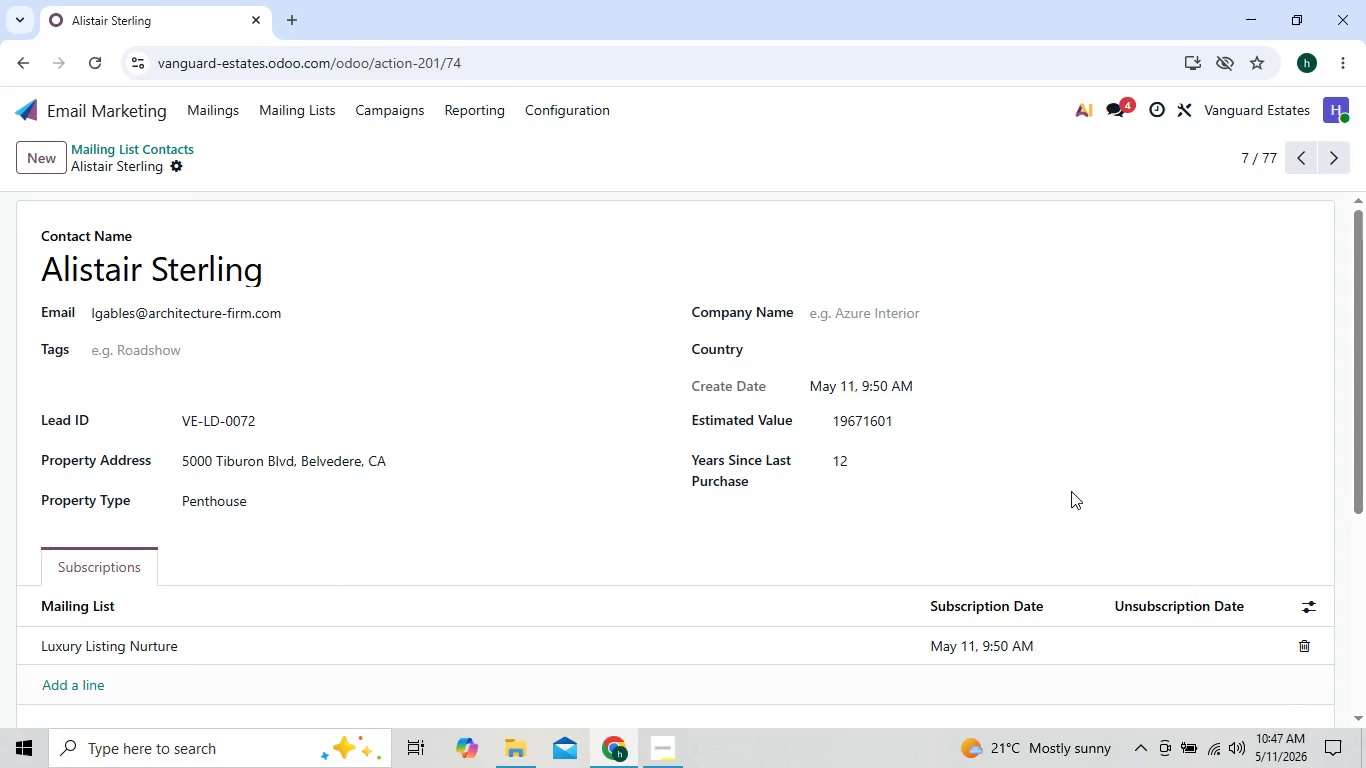 
key(Shift+ShiftLeft)
 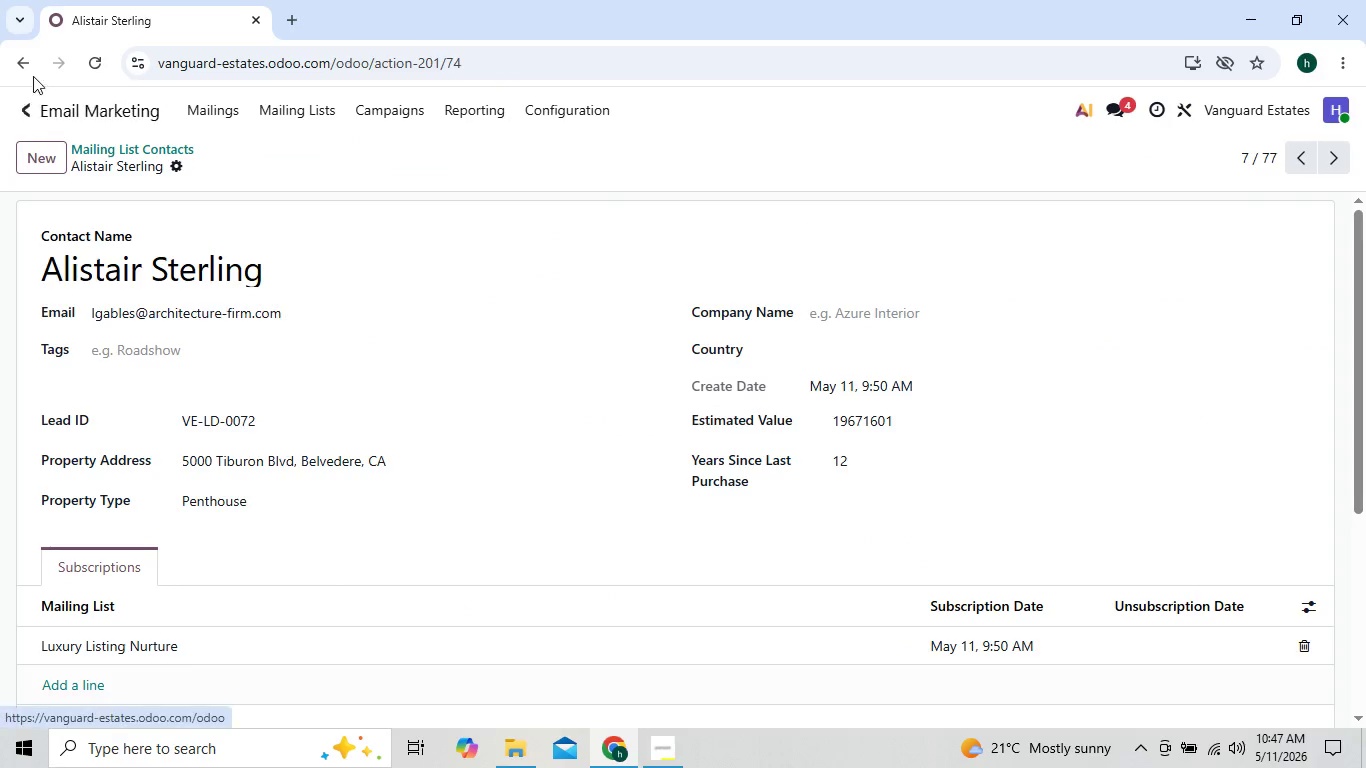 
left_click([28, 60])
 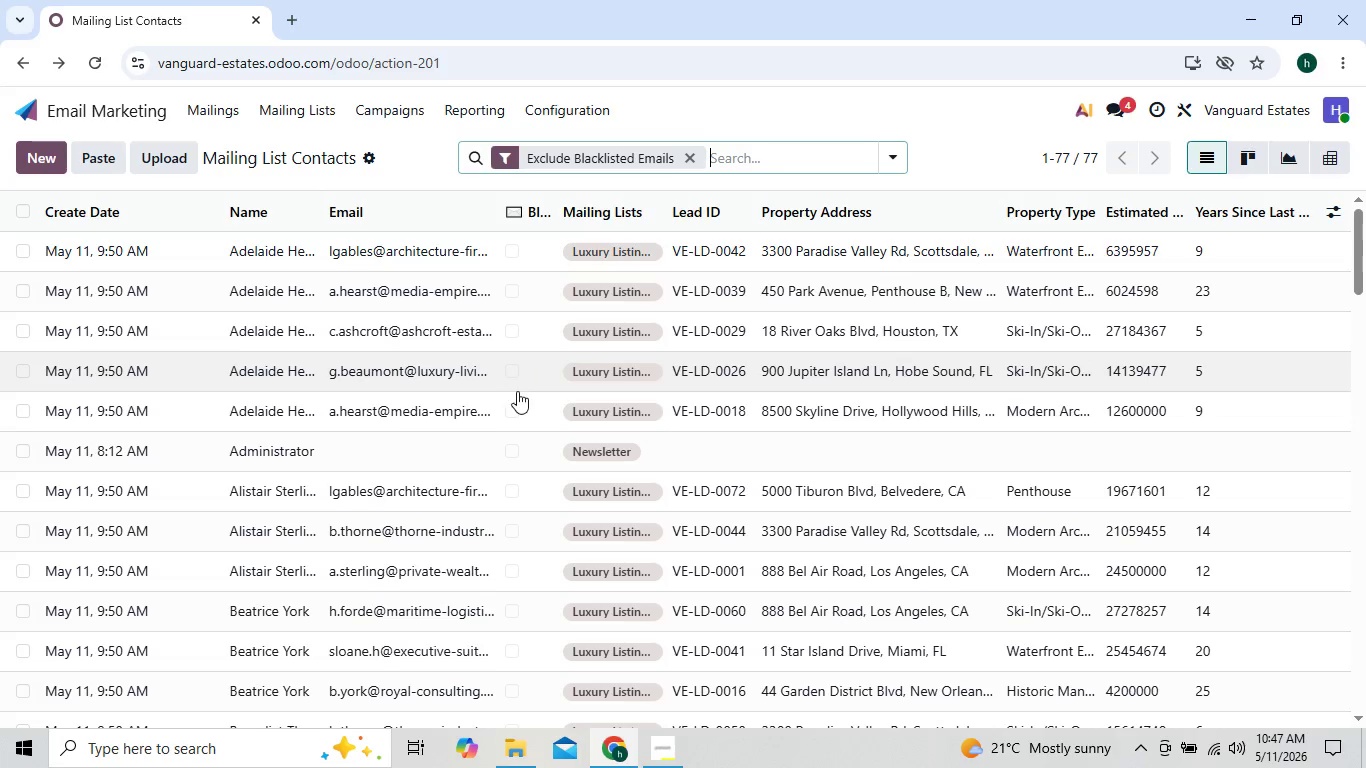 
mouse_move([600, 518])
 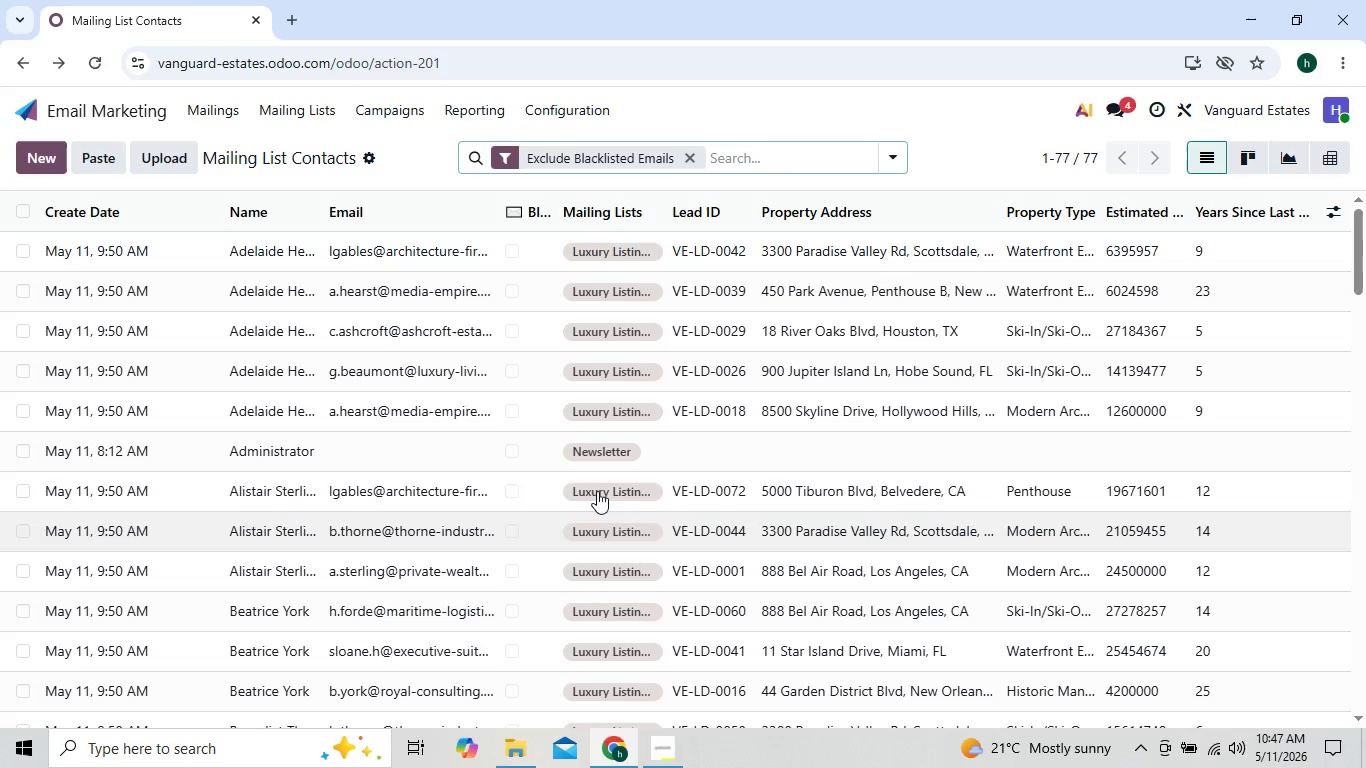 
mouse_move([619, 495])
 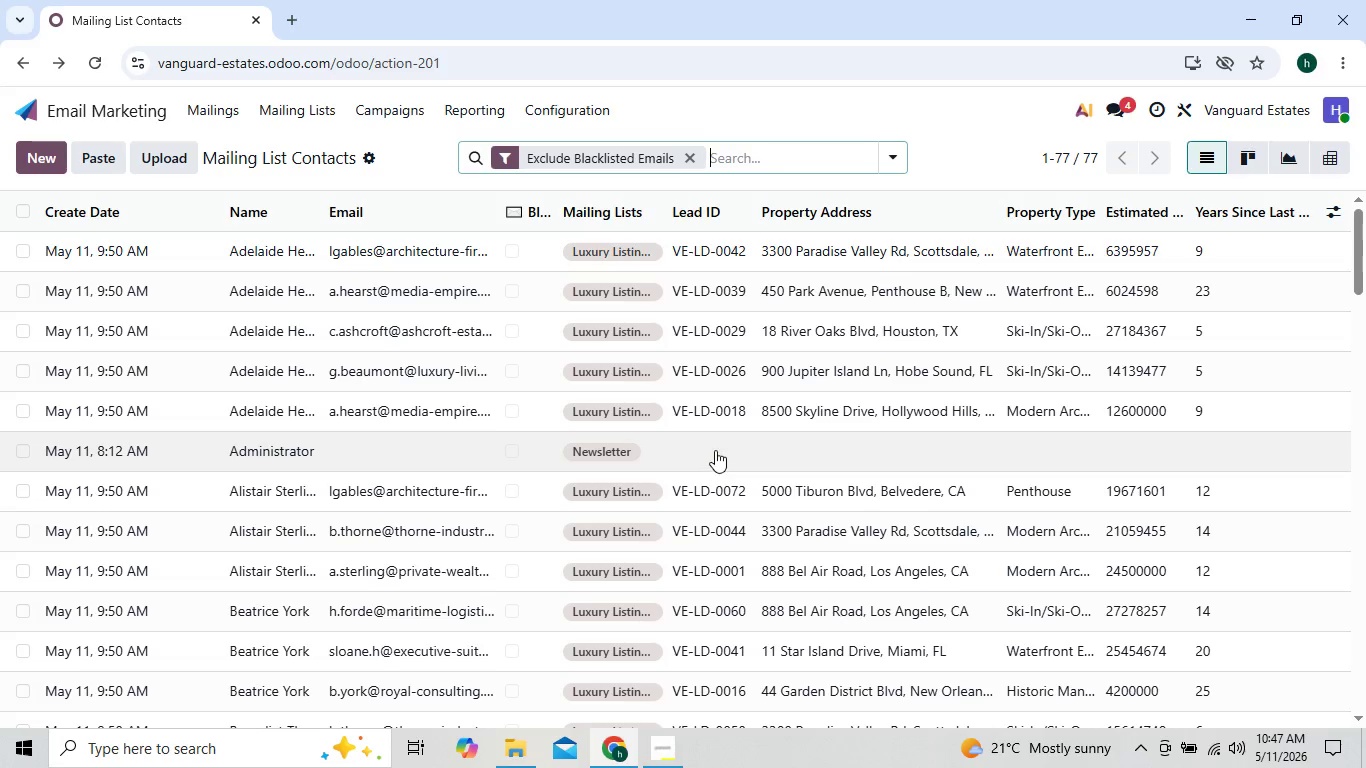 
mouse_move([688, 393])
 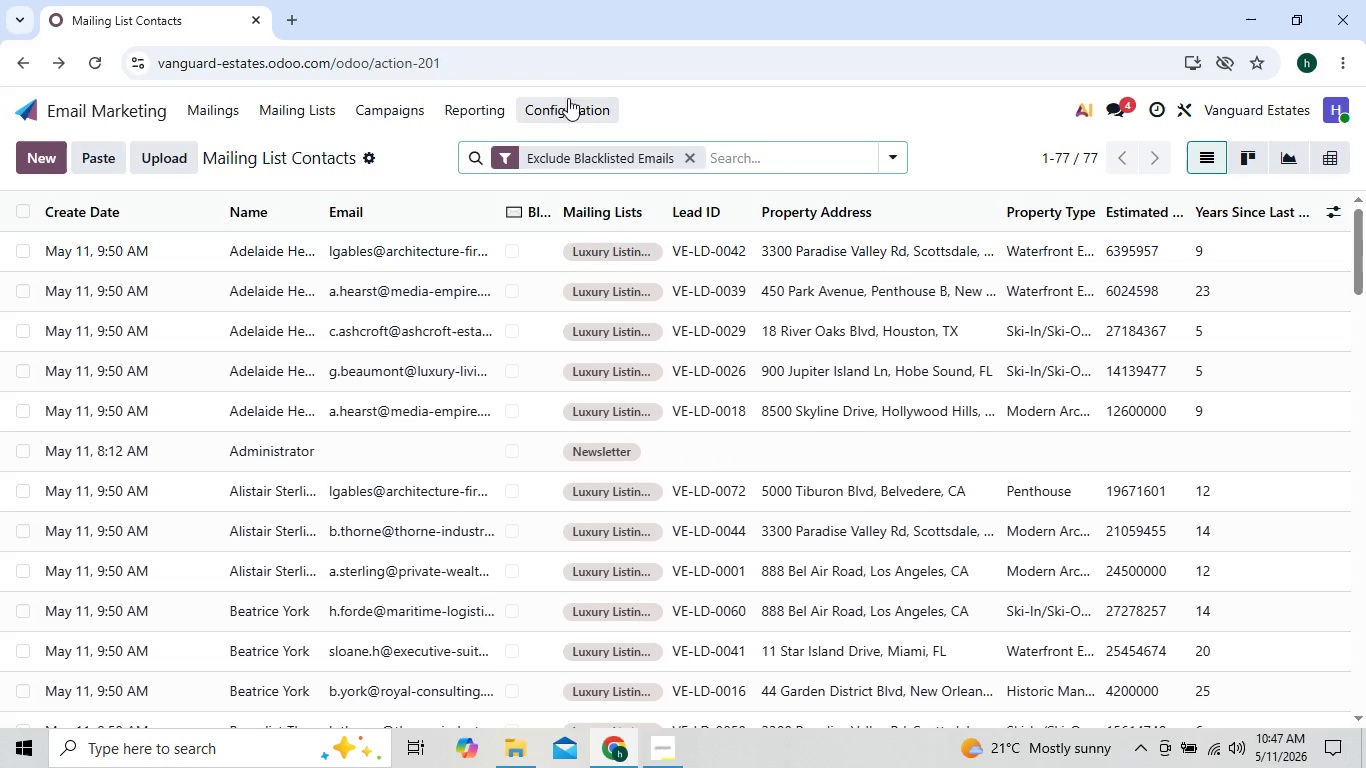 
left_click([571, 99])
 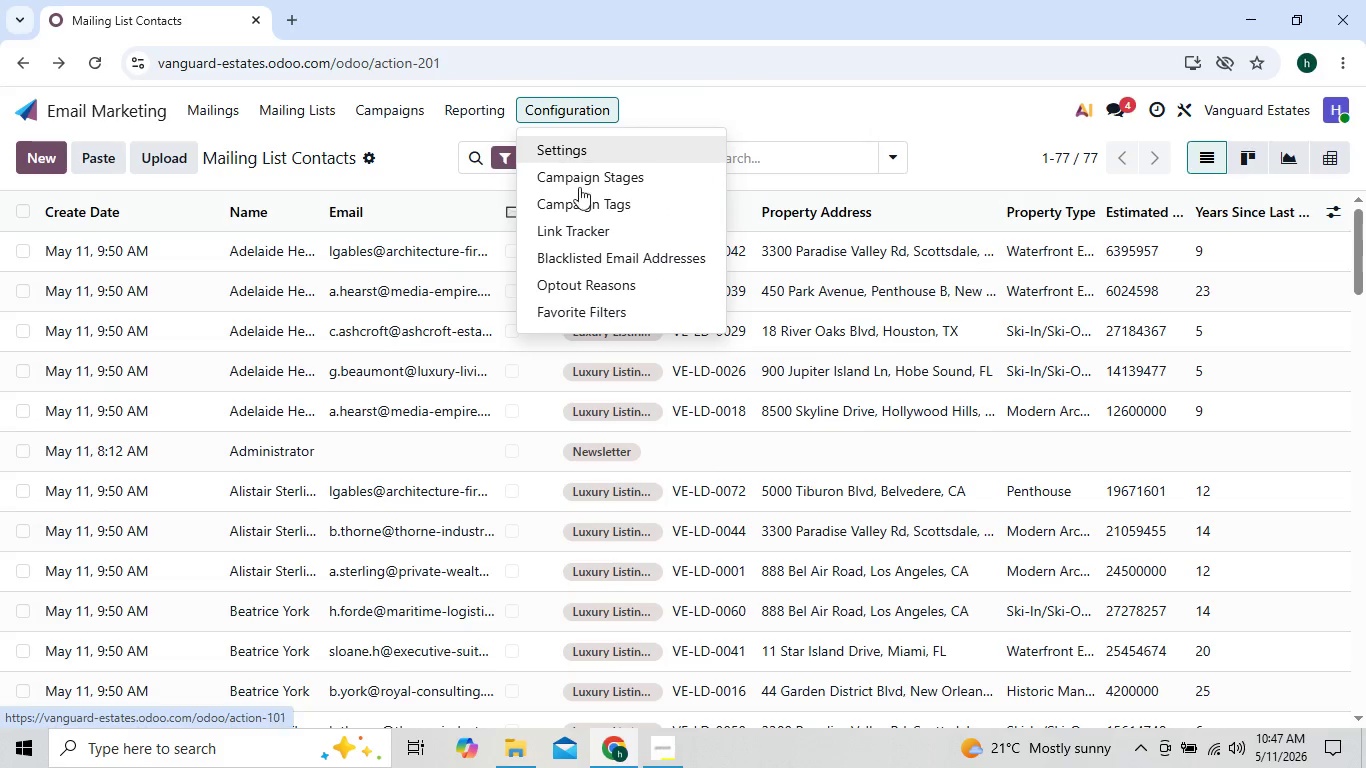 
left_click([603, 311])
 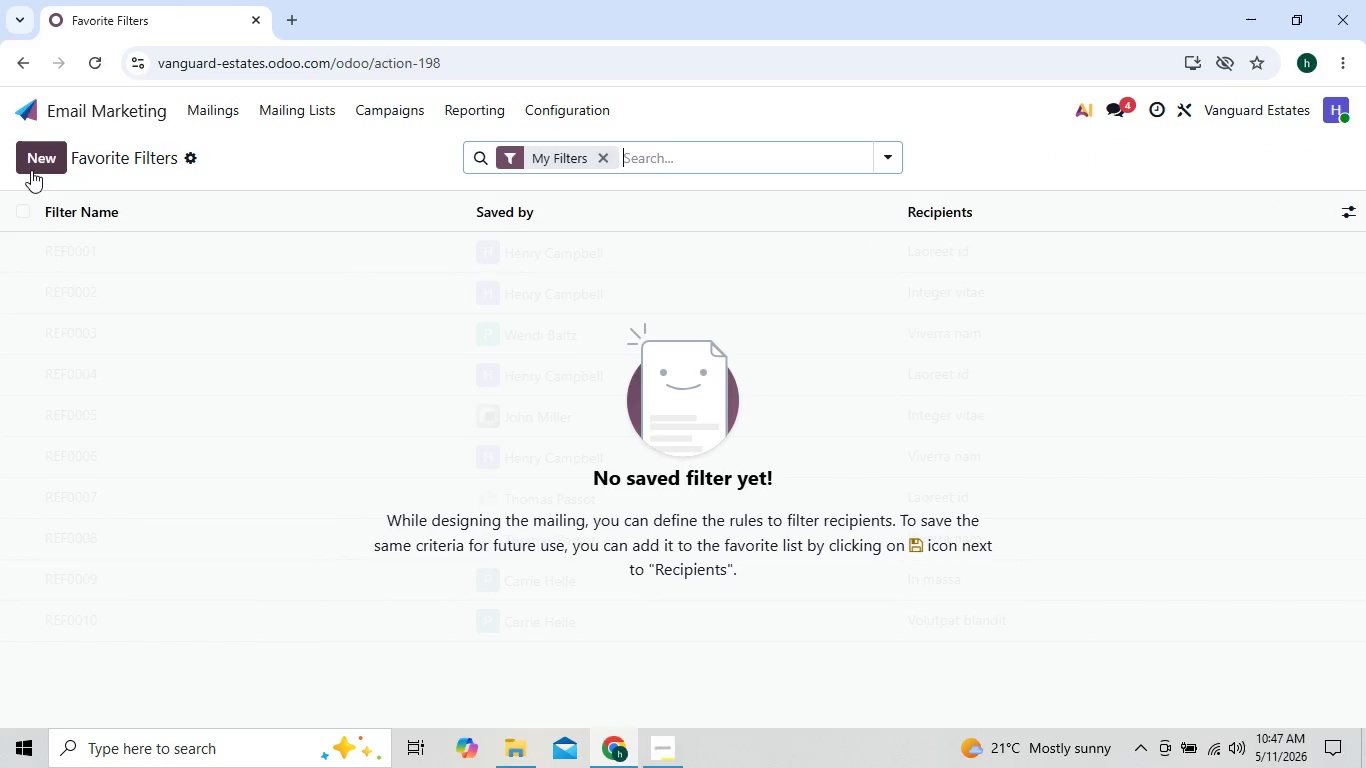 
left_click([32, 148])
 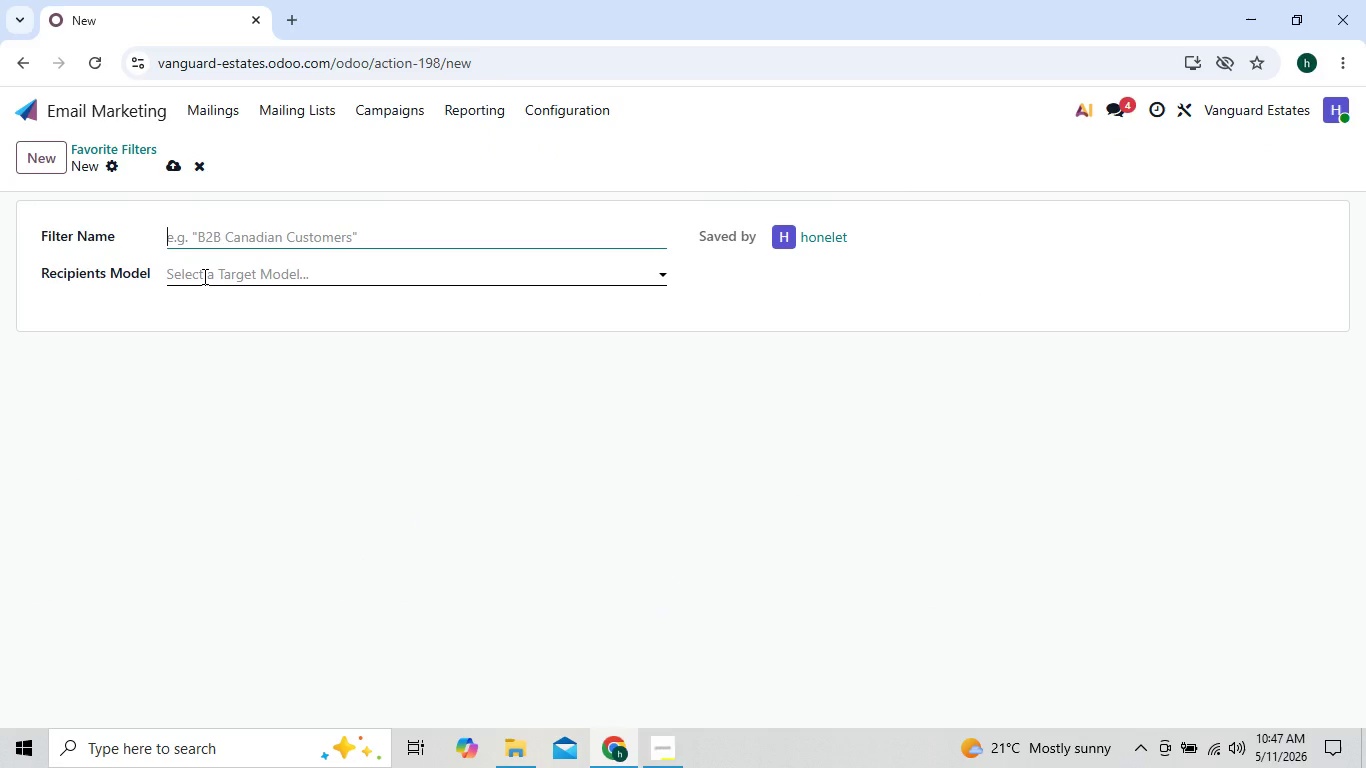 
left_click([203, 276])
 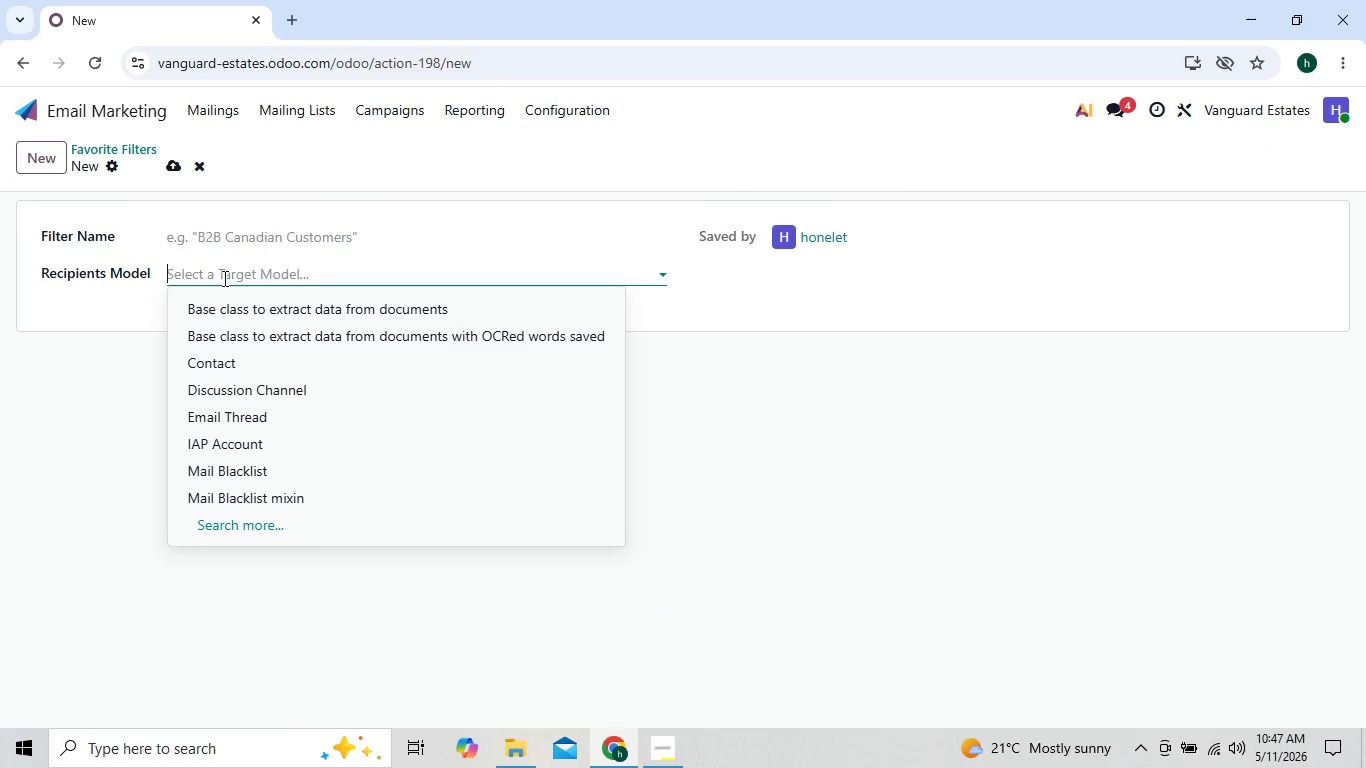 
type(mam)
key(Backspace)
 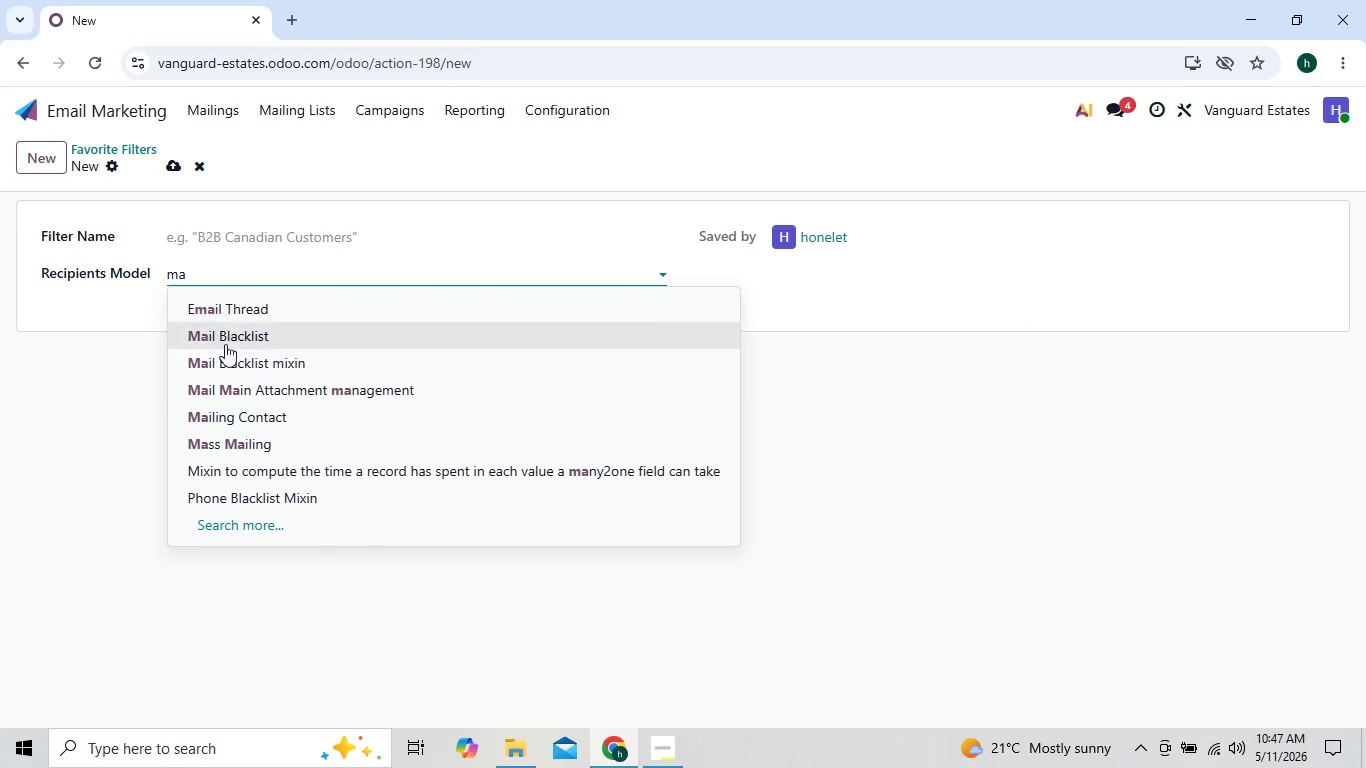 
left_click([237, 425])
 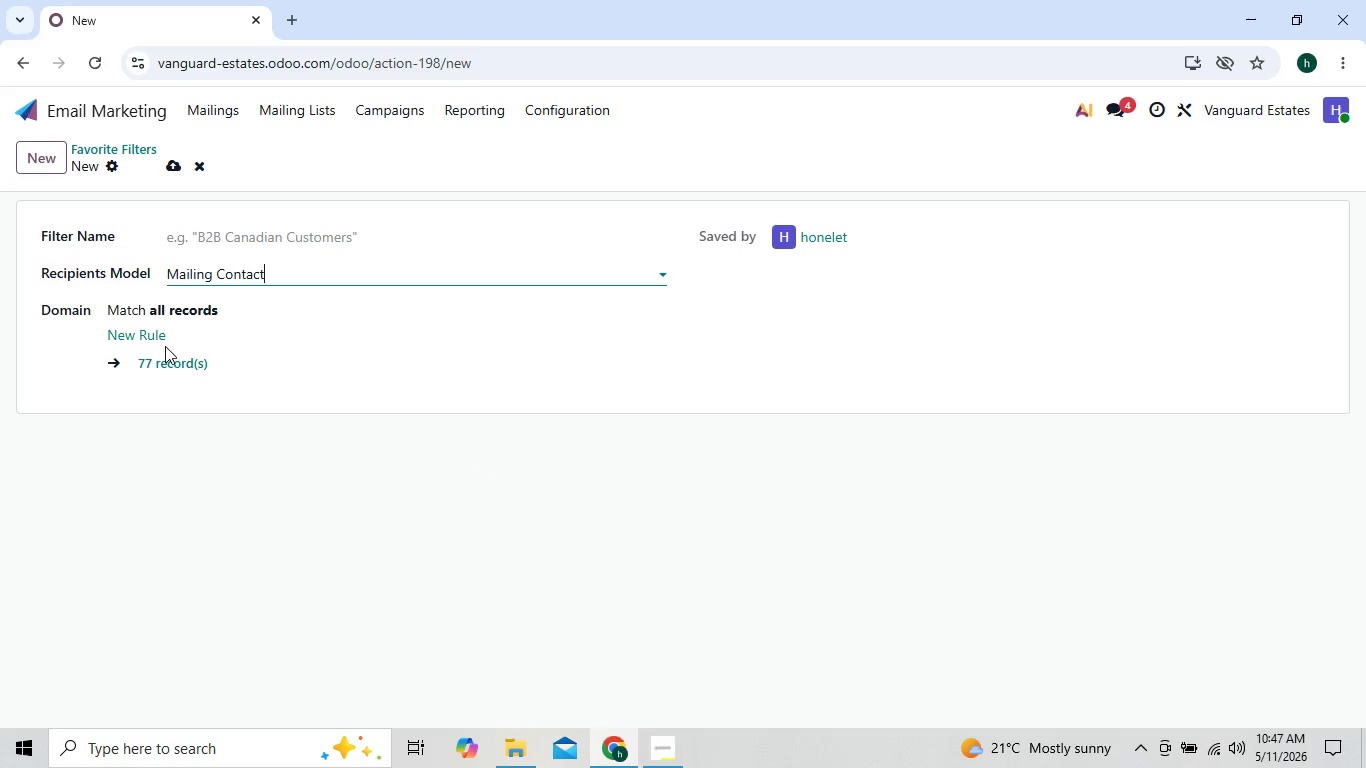 
left_click([153, 342])
 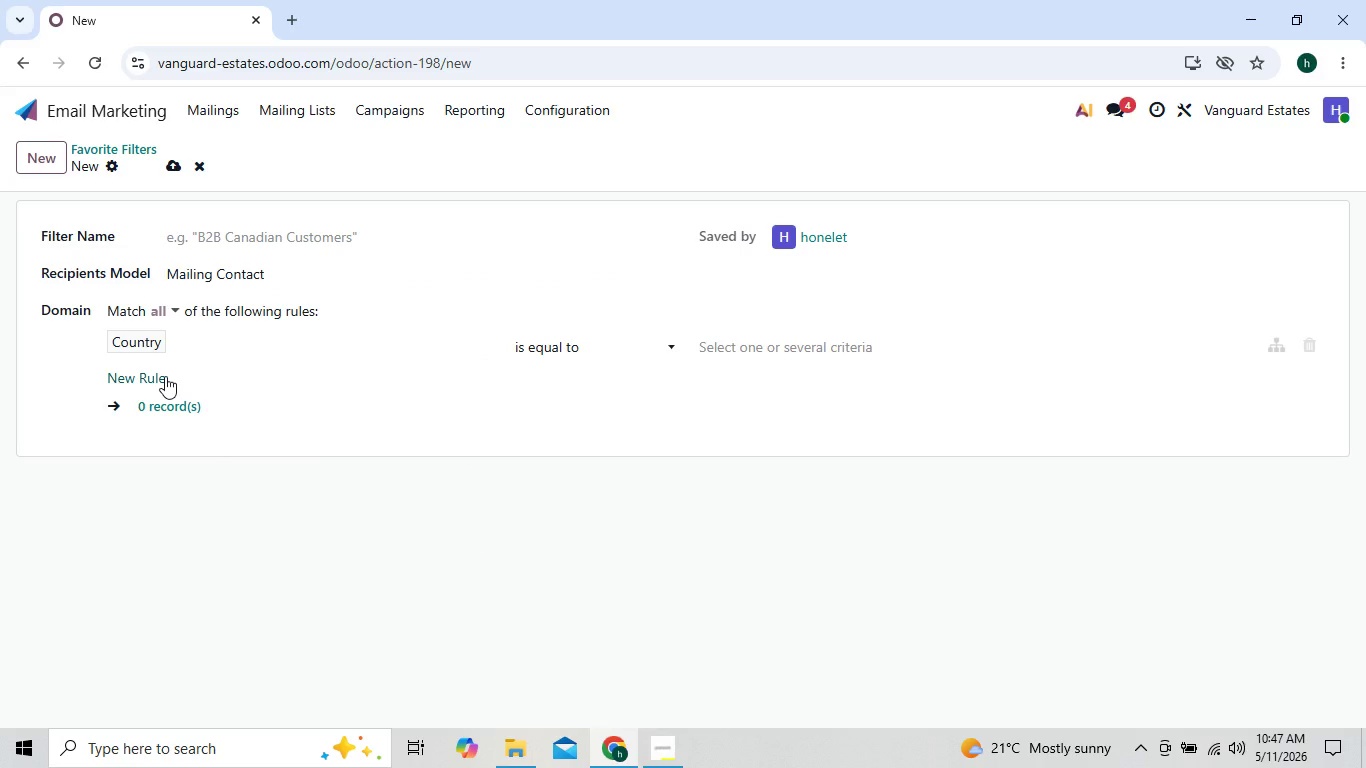 
wait(6.0)
 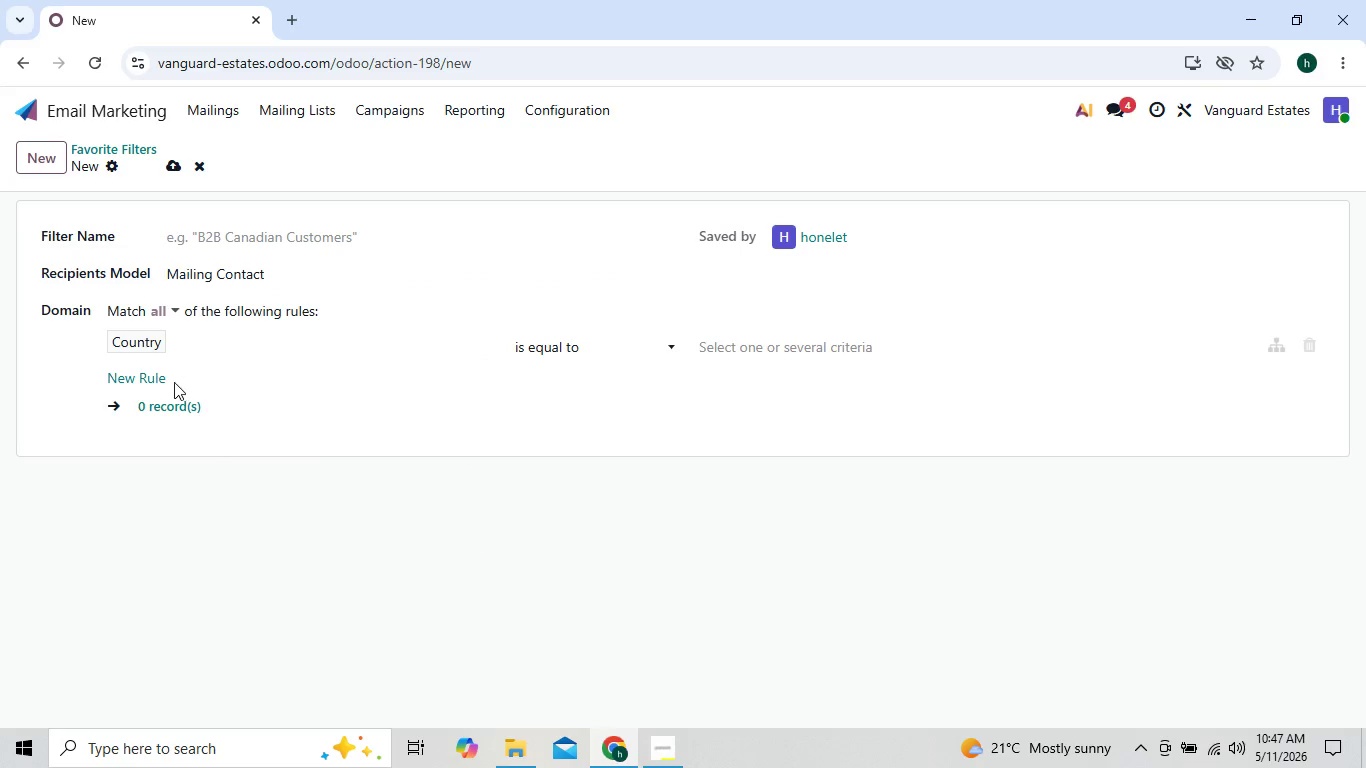 
left_click([217, 277])
 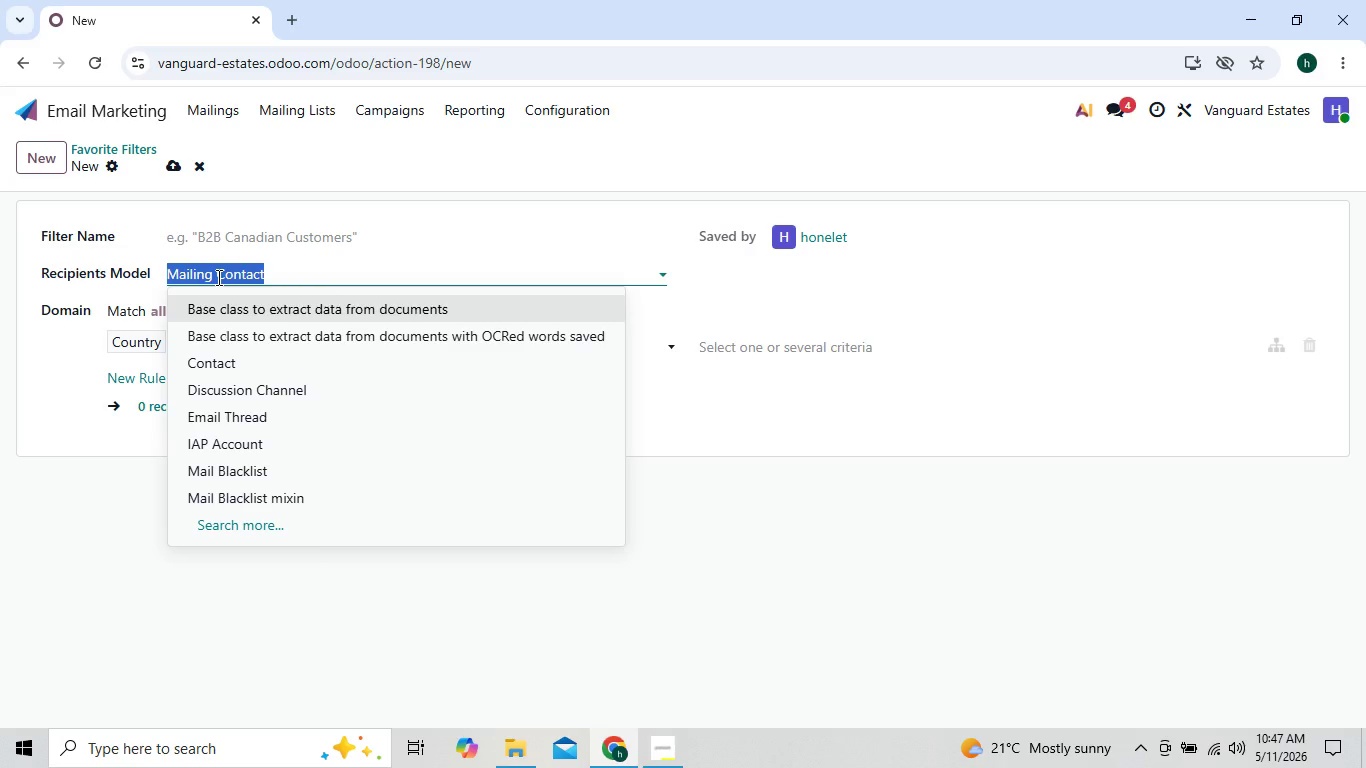 
left_click([105, 496])
 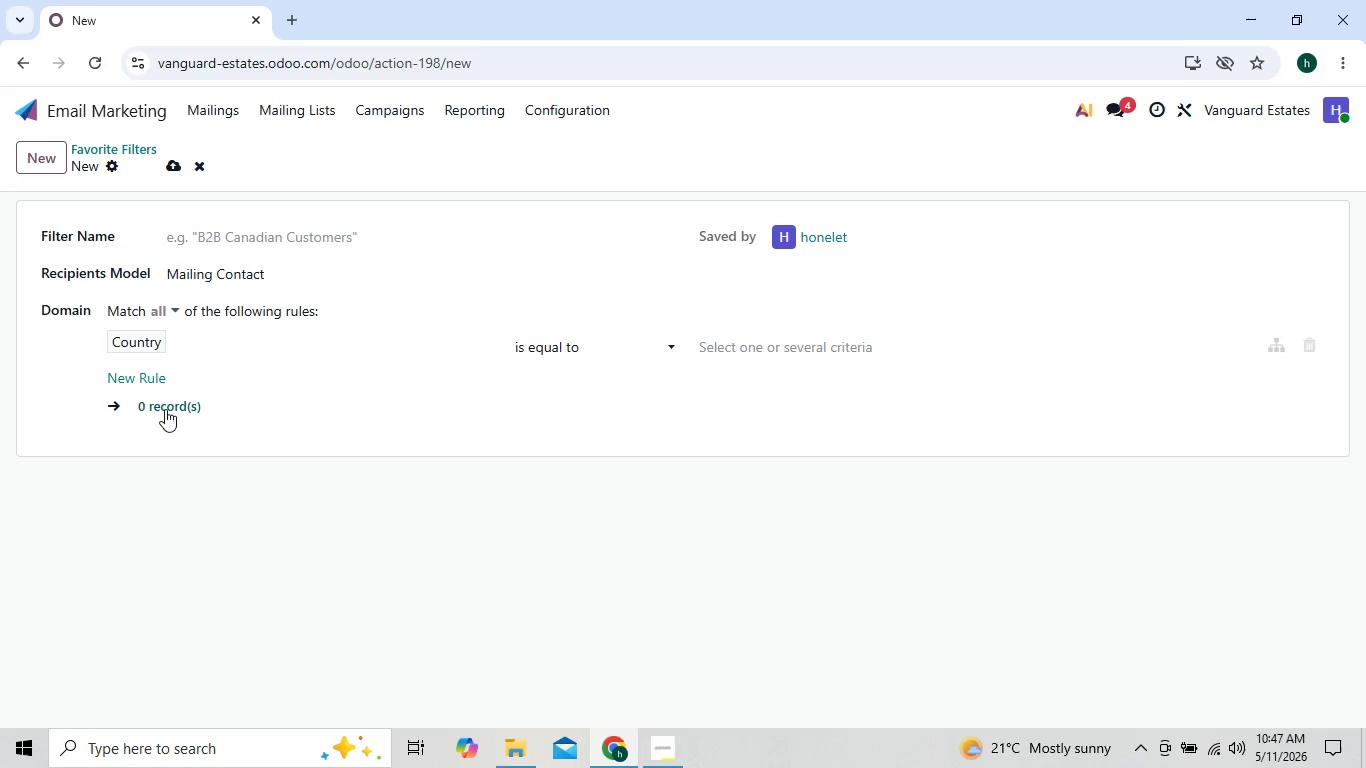 
left_click([166, 409])
 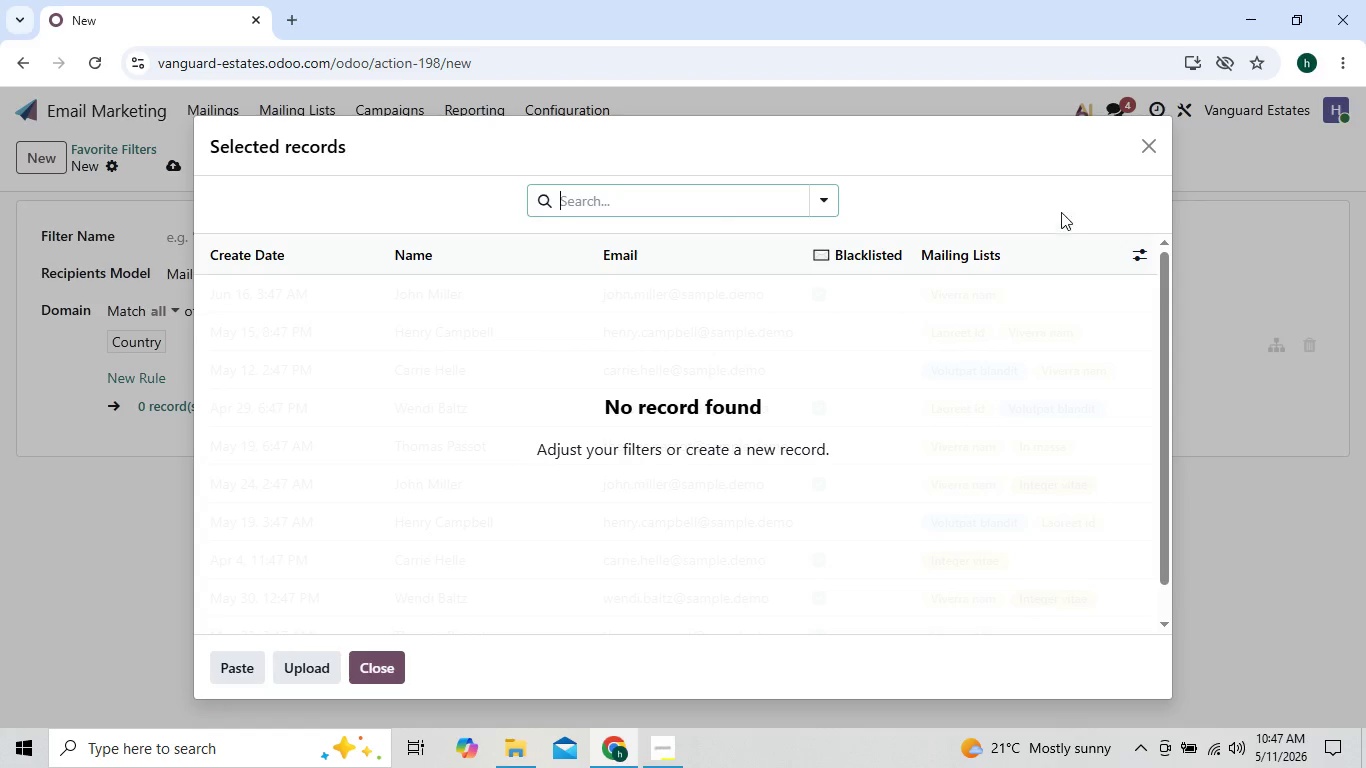 
left_click([1152, 147])
 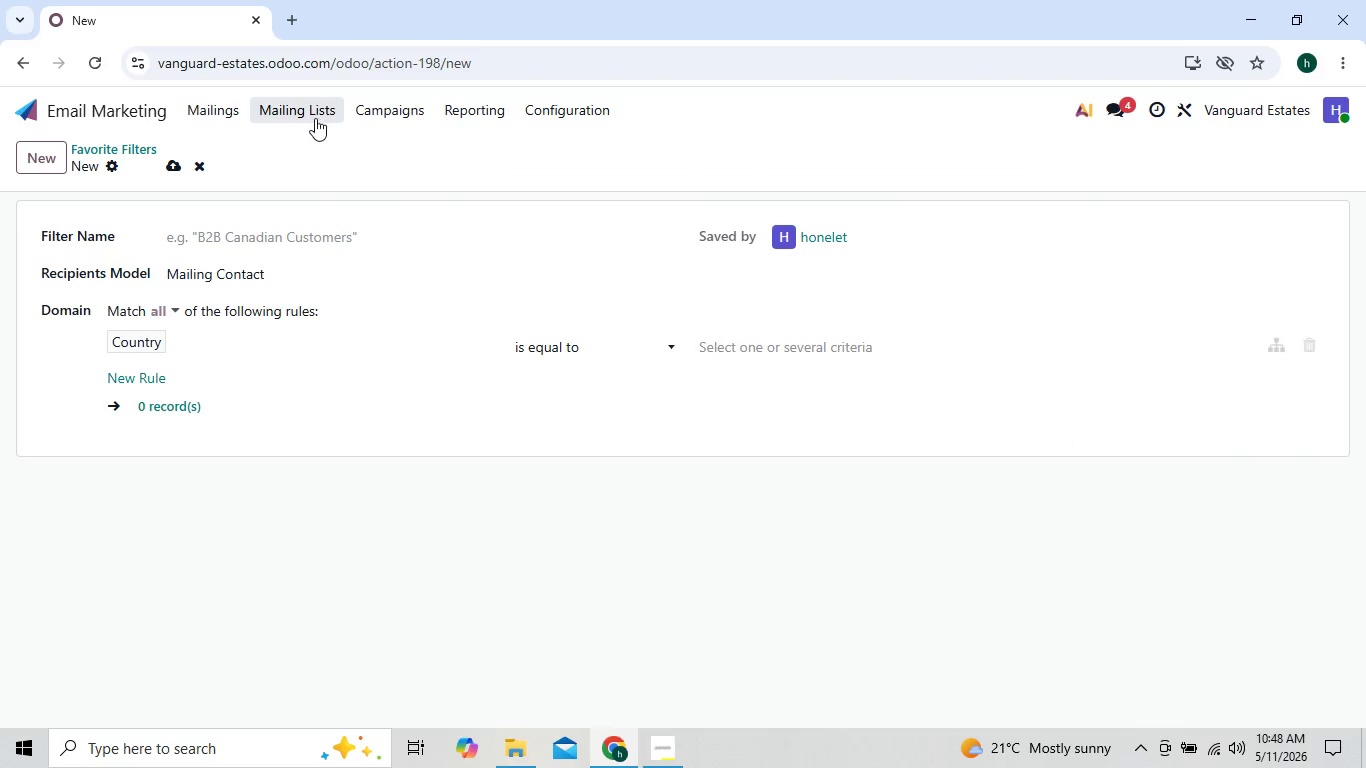 
left_click([309, 118])
 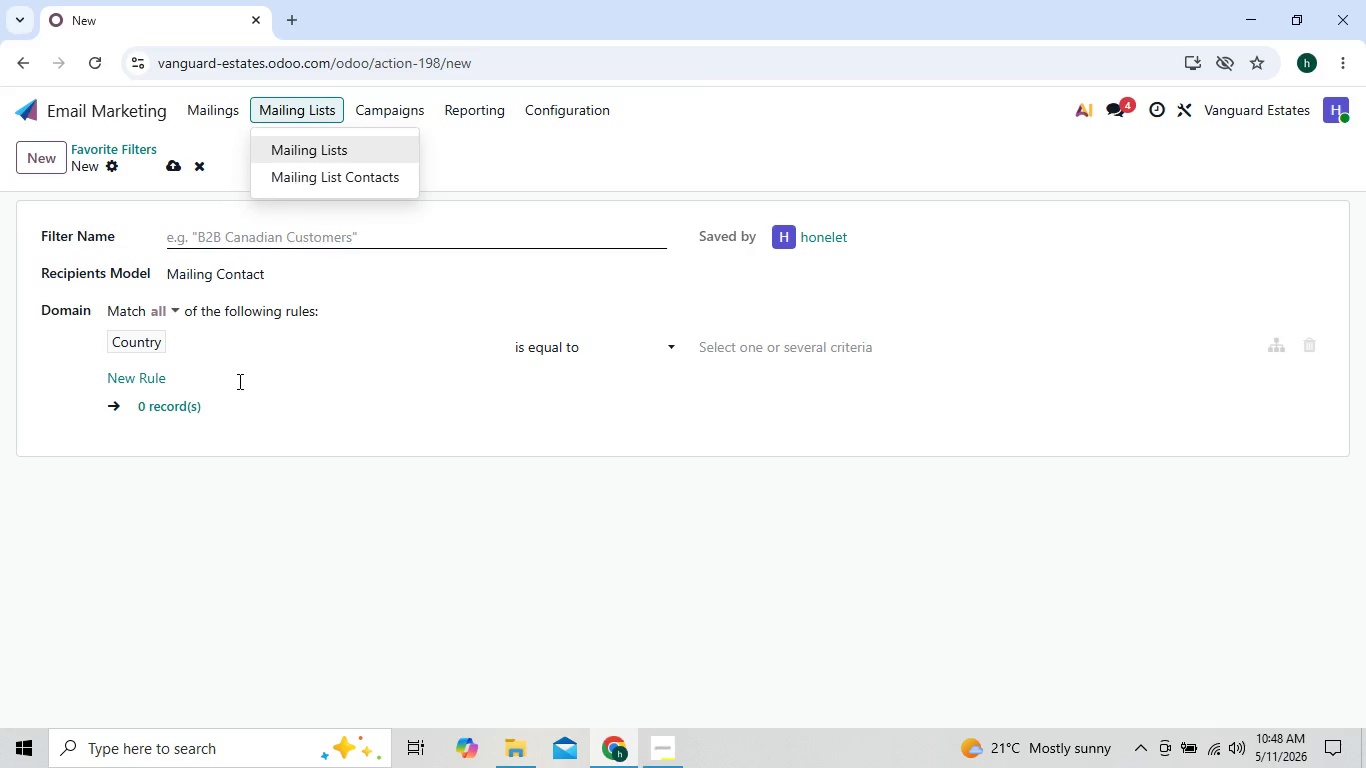 
left_click([213, 481])
 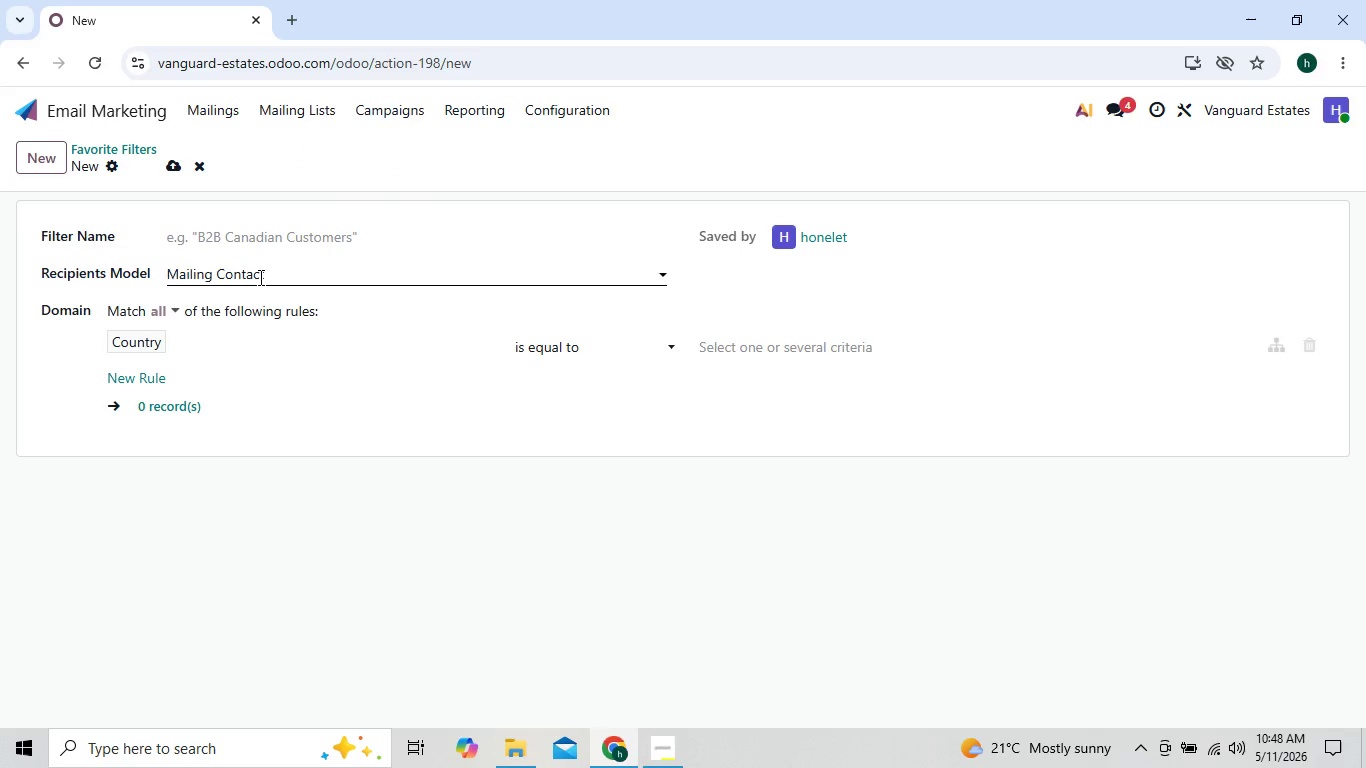 
left_click([259, 277])
 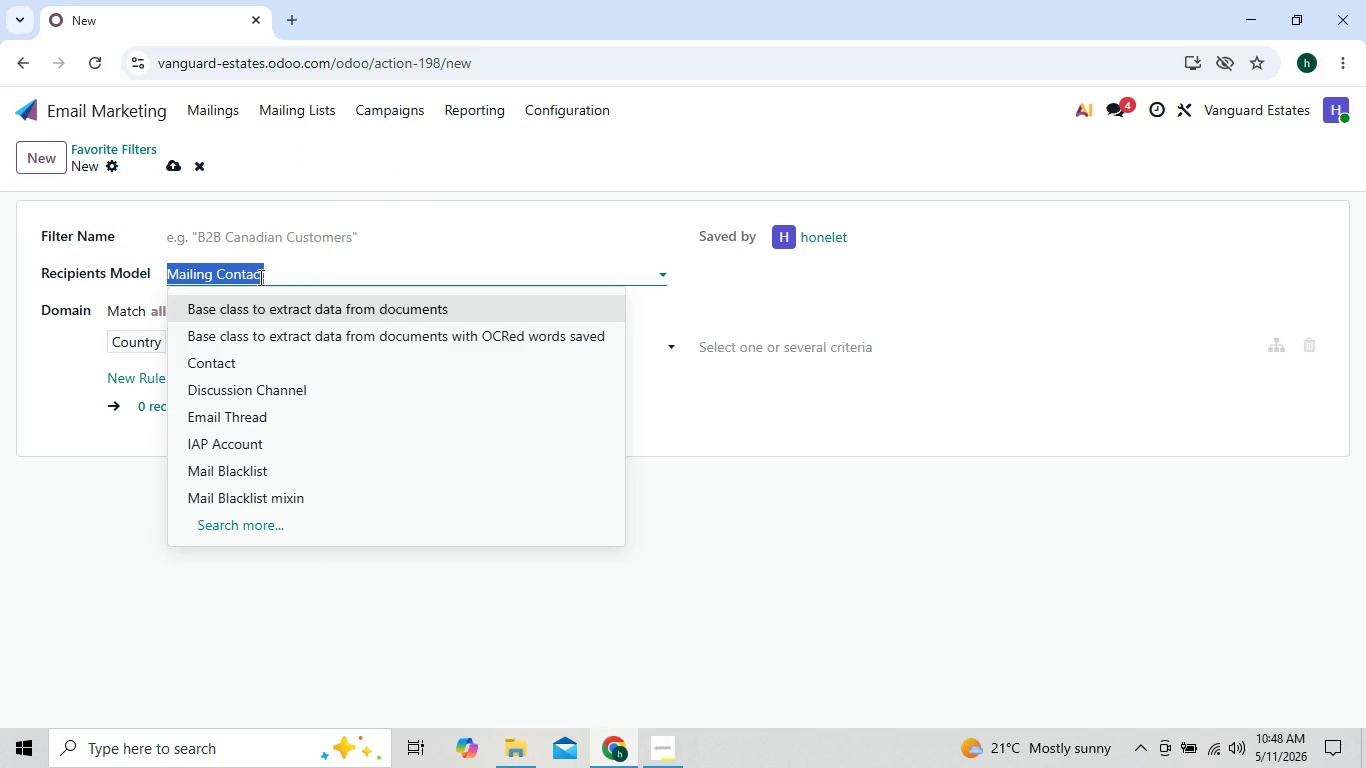 
type(mali)
key(Backspace)
key(Backspace)
type(i)
 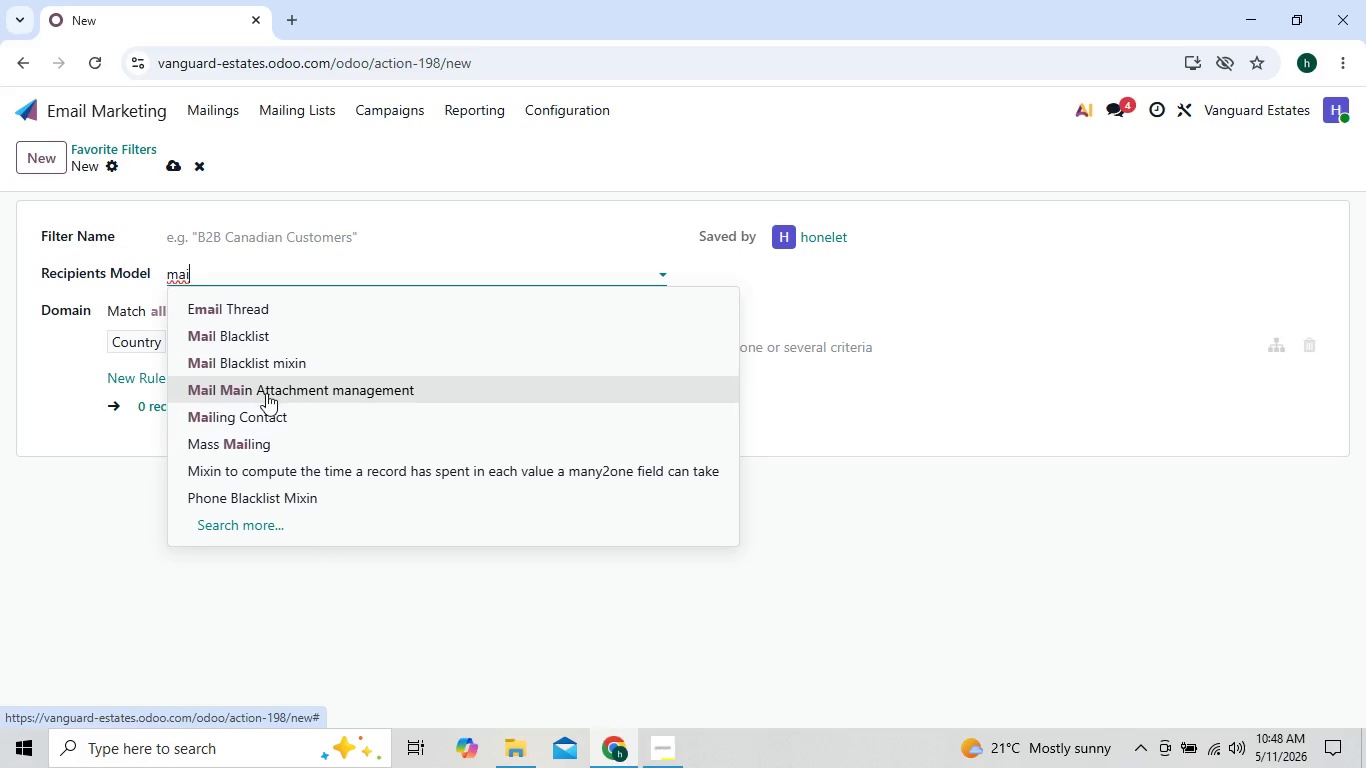 
left_click([266, 408])
 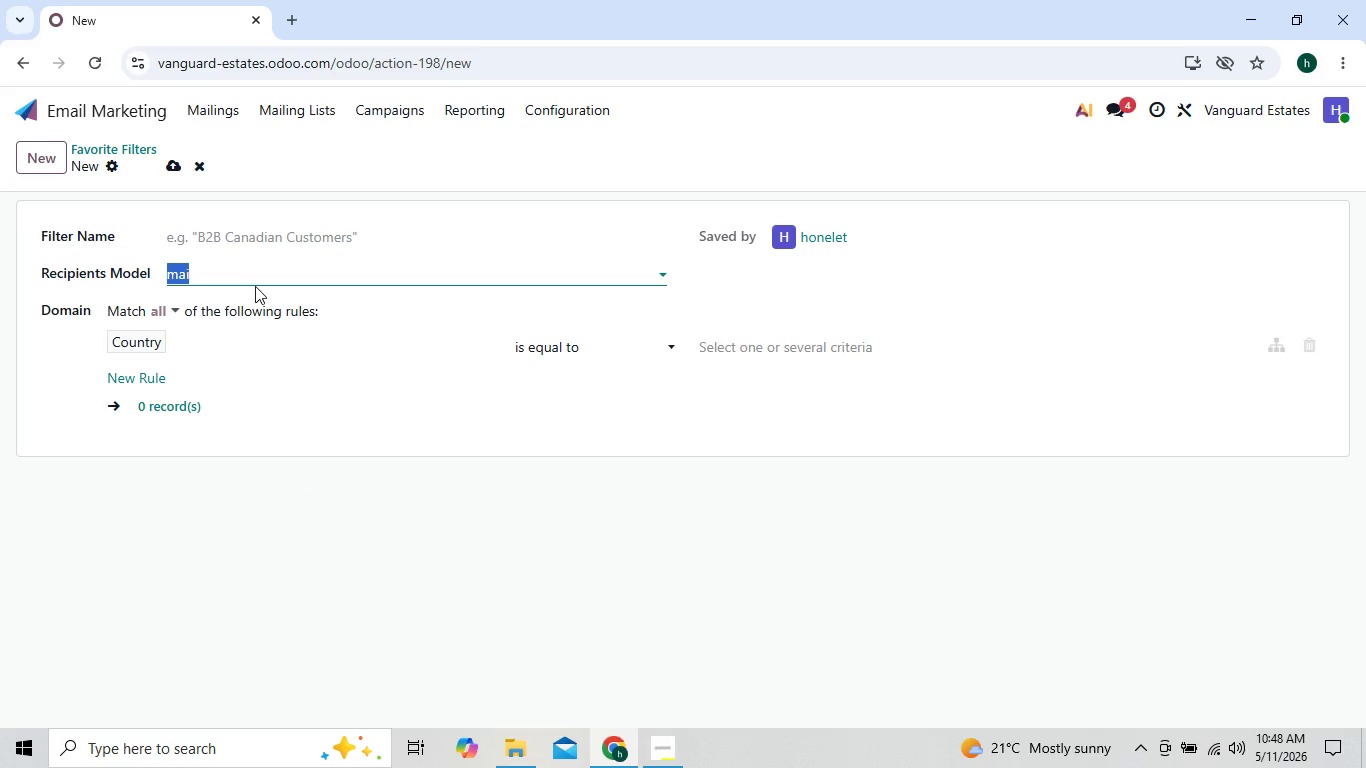 
left_click([259, 276])
 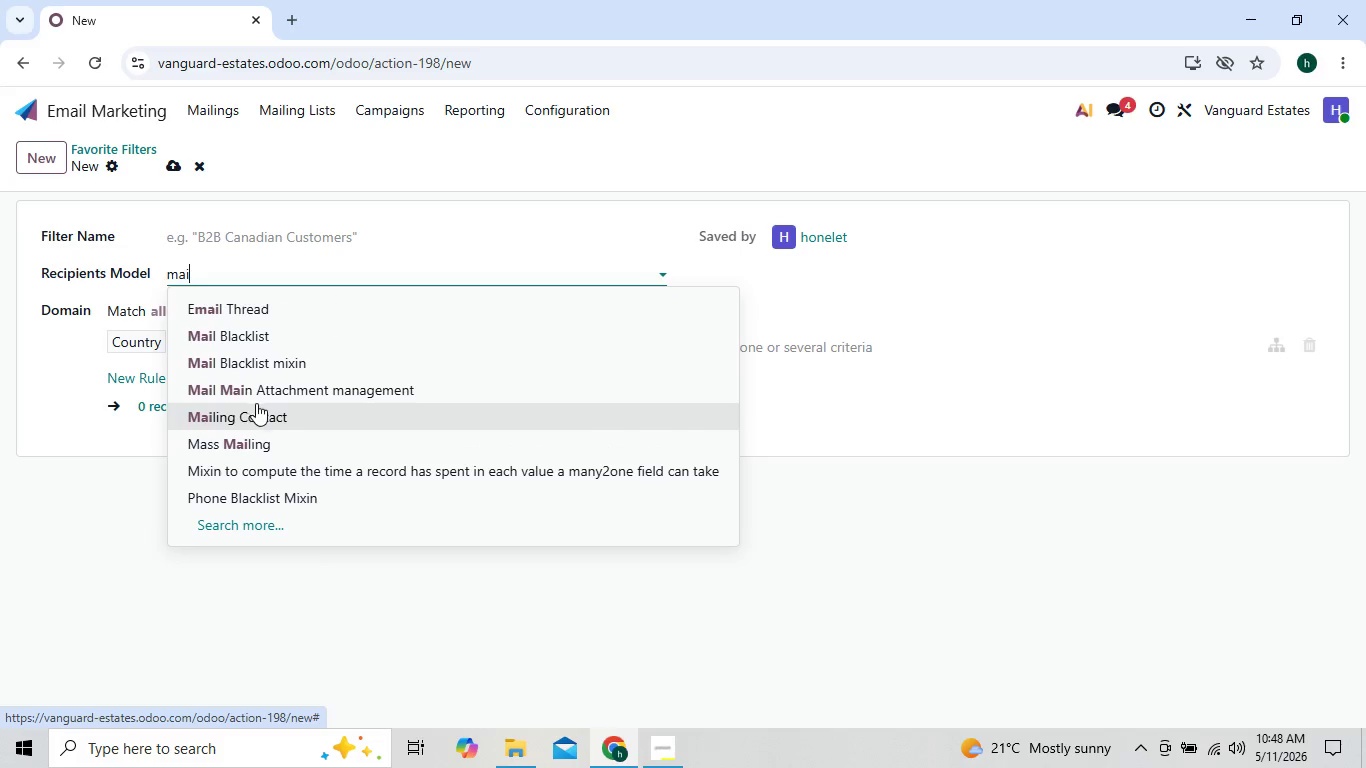 
left_click([261, 407])
 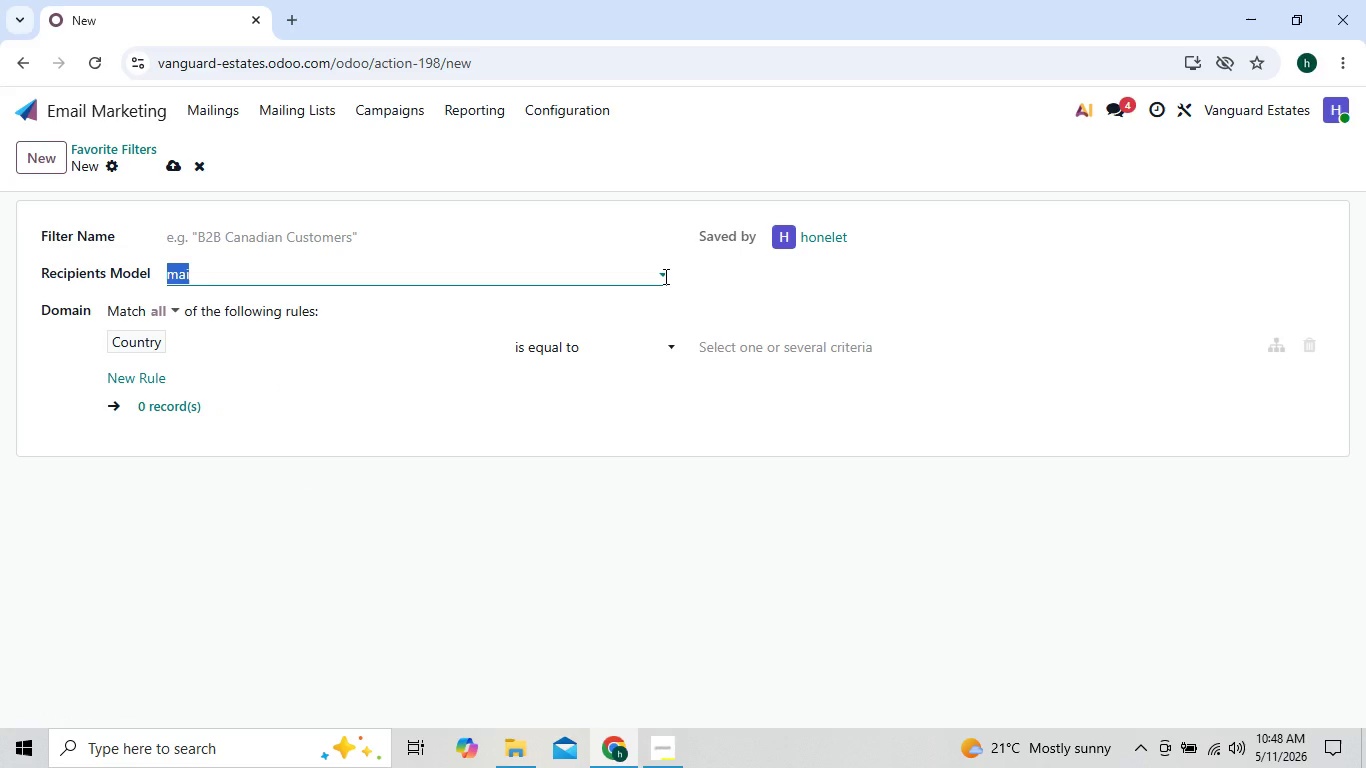 
left_click([664, 276])
 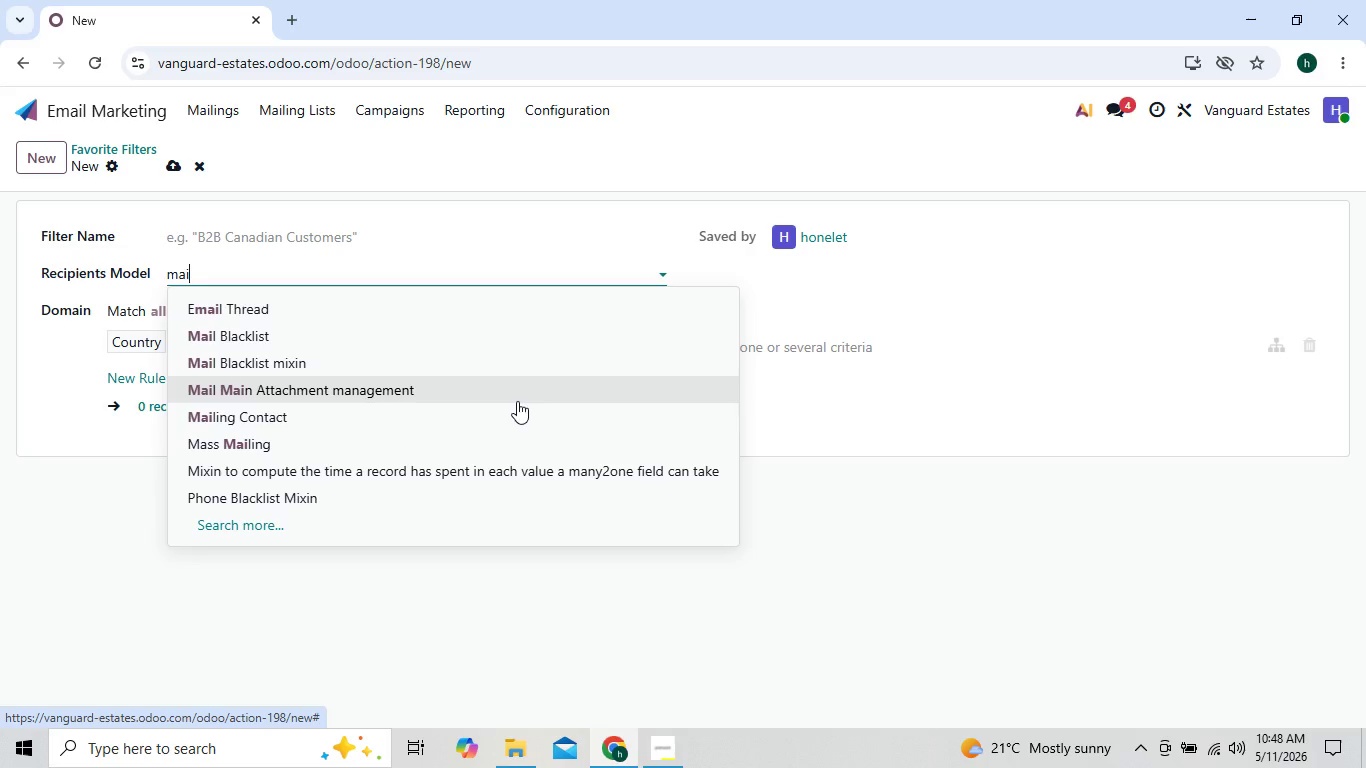 
left_click([514, 412])
 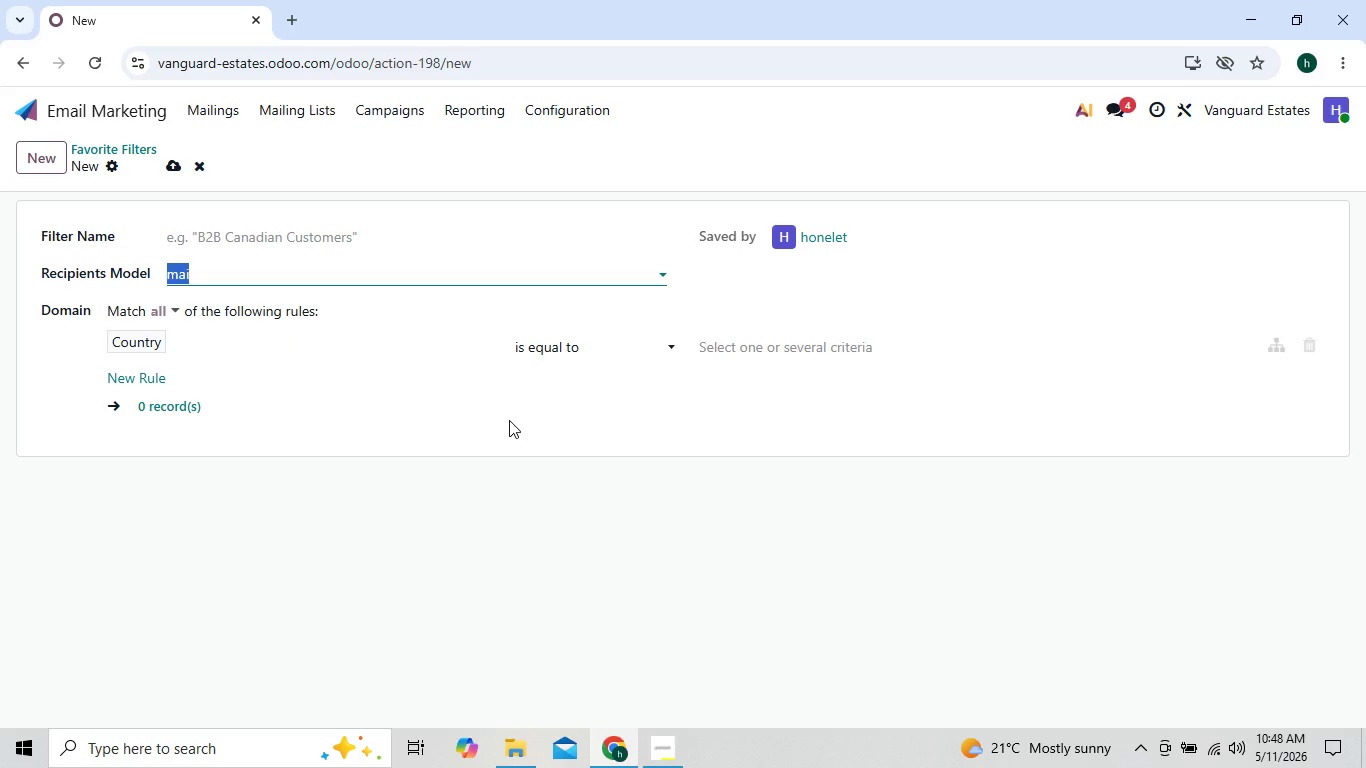 
key(Backspace)
 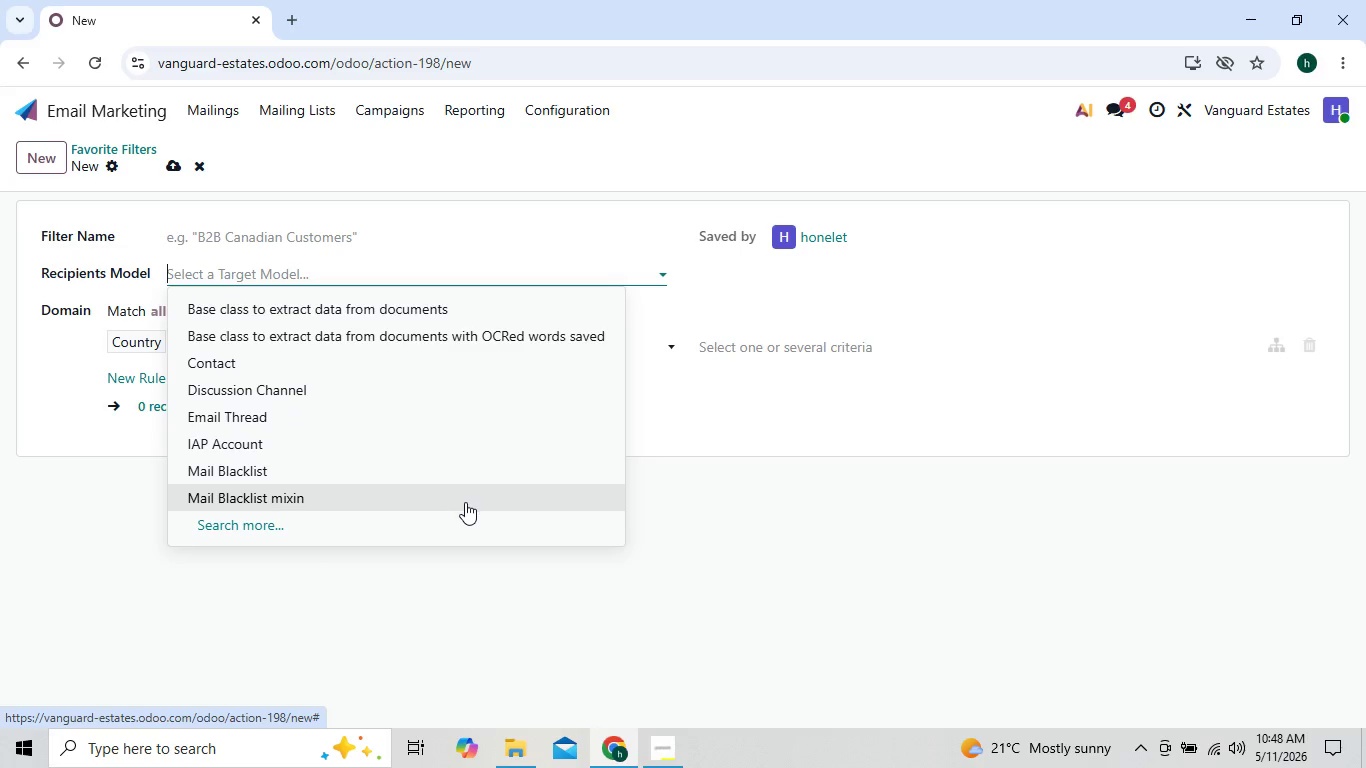 
left_click([462, 520])
 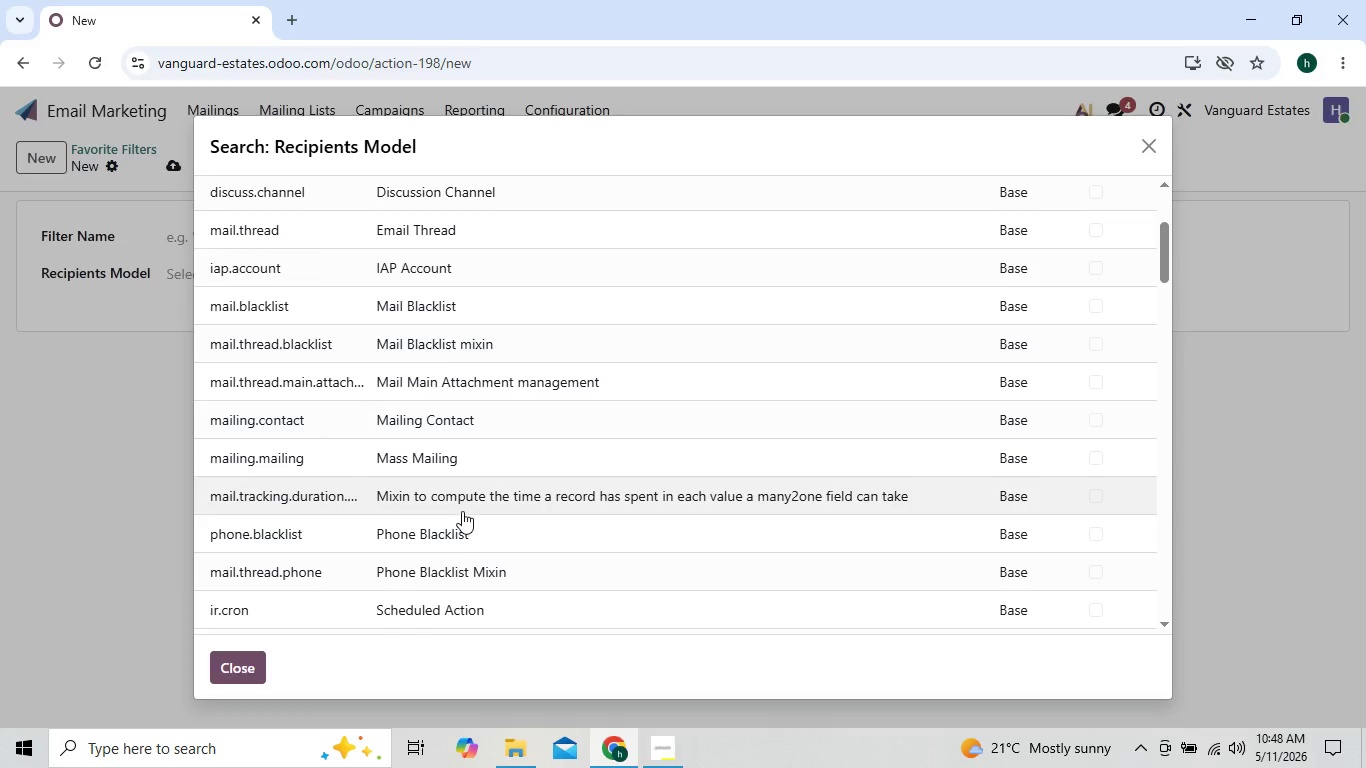 
wait(5.41)
 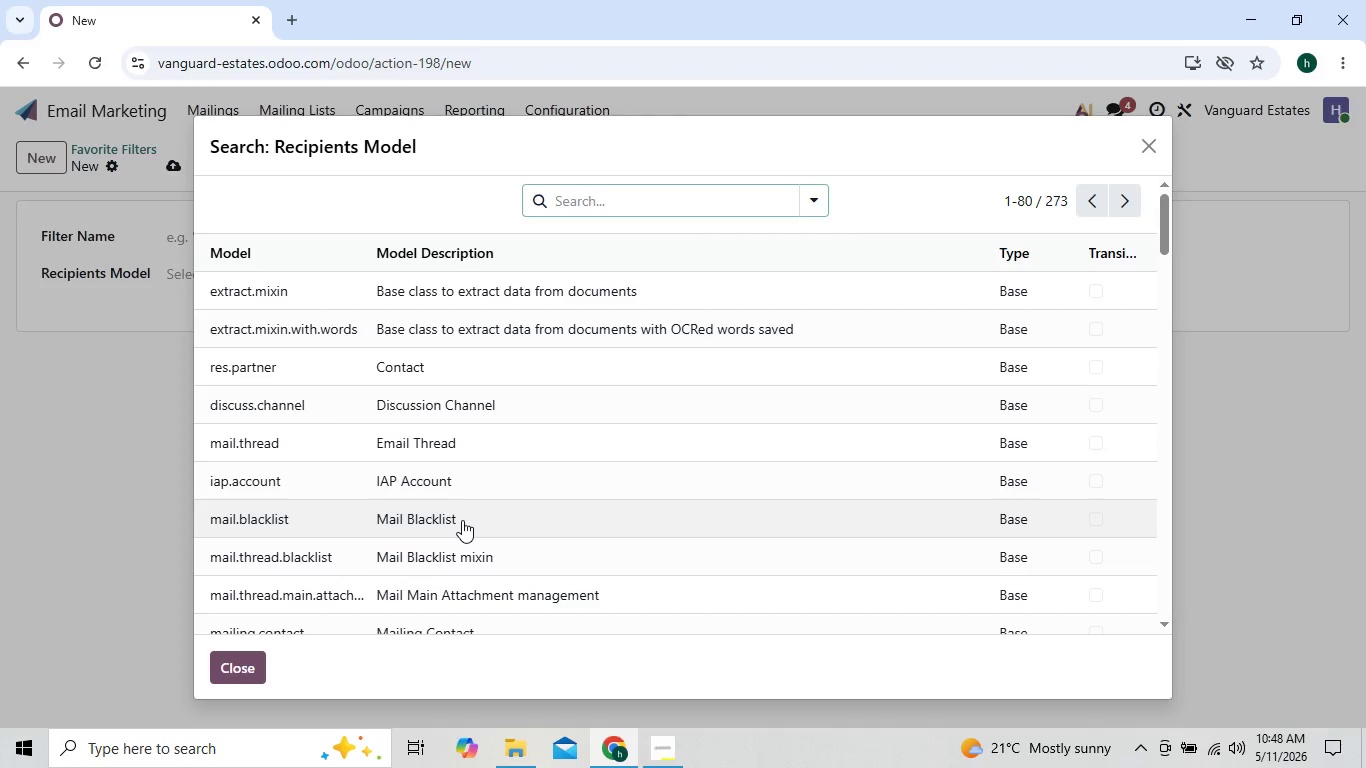 
left_click([485, 417])
 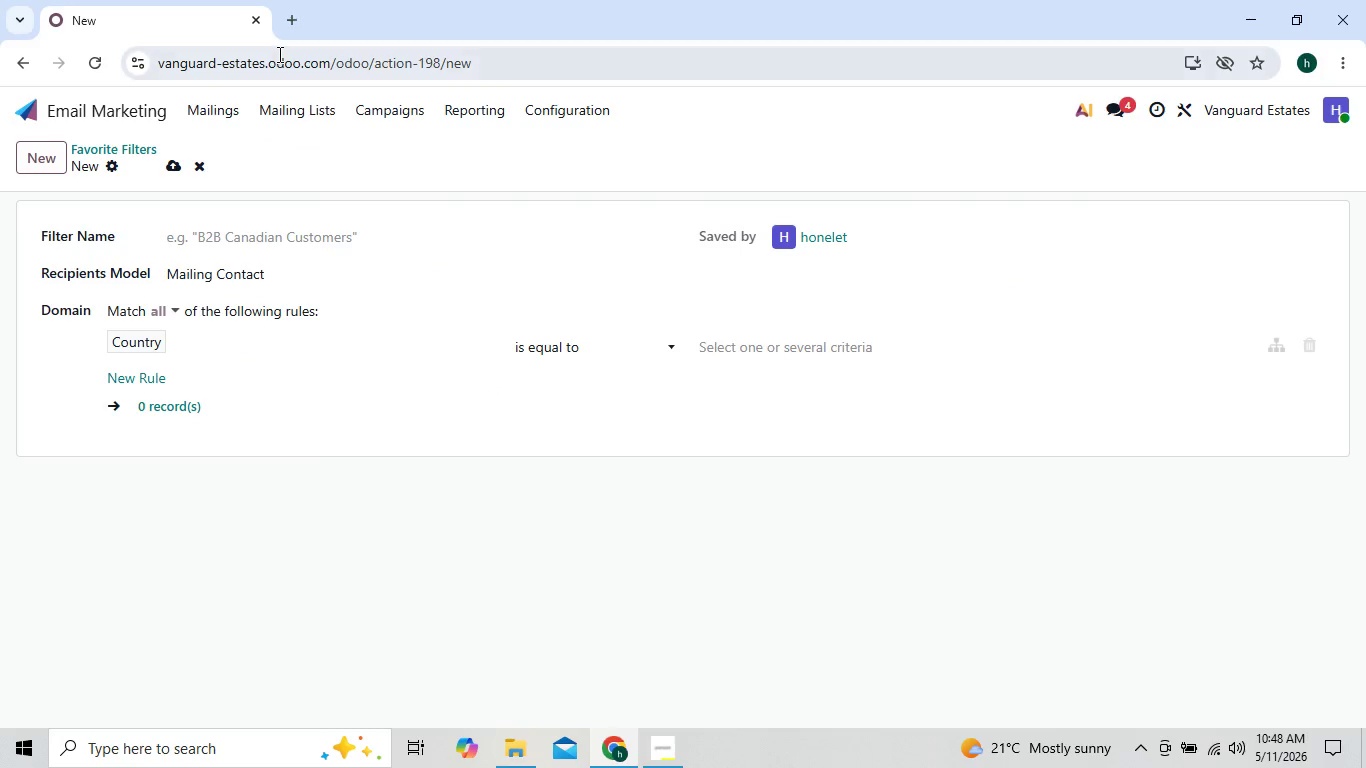 
wait(6.45)
 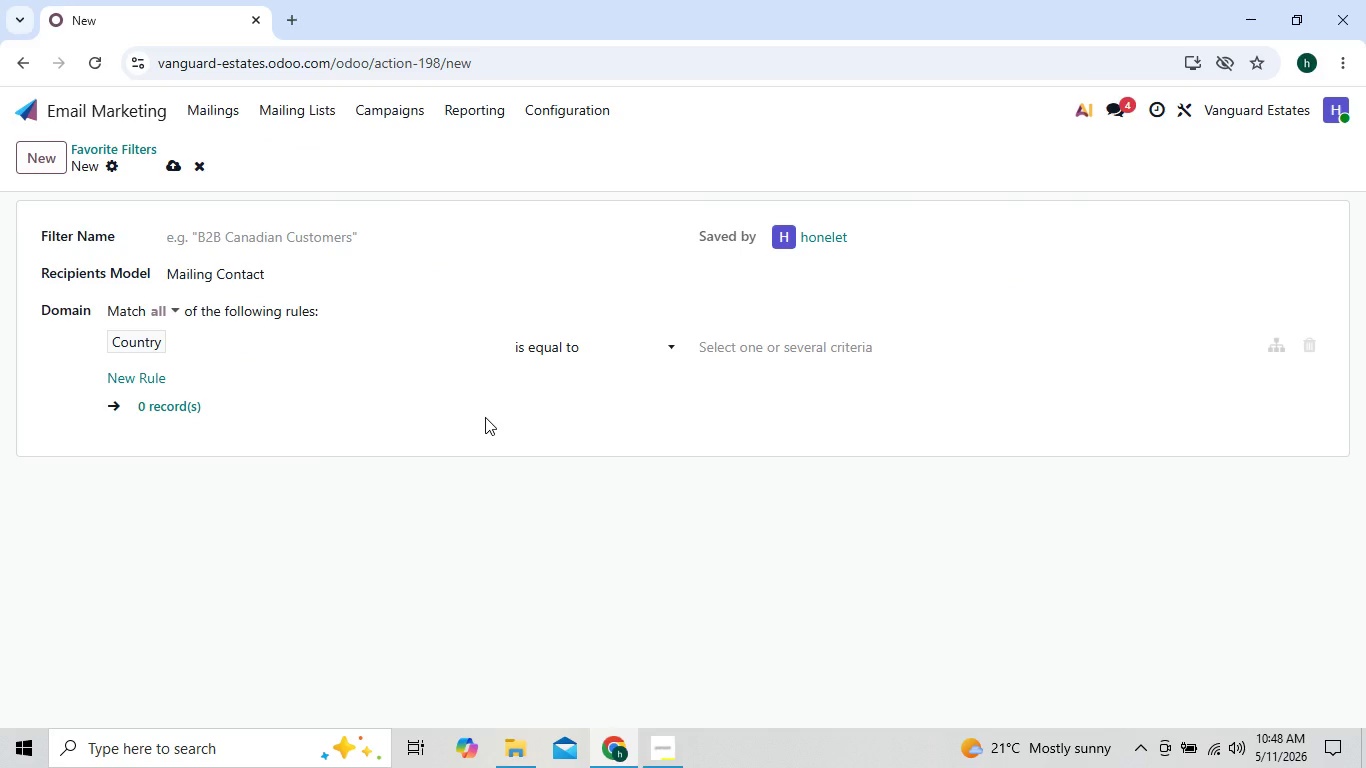 
left_click([297, 108])
 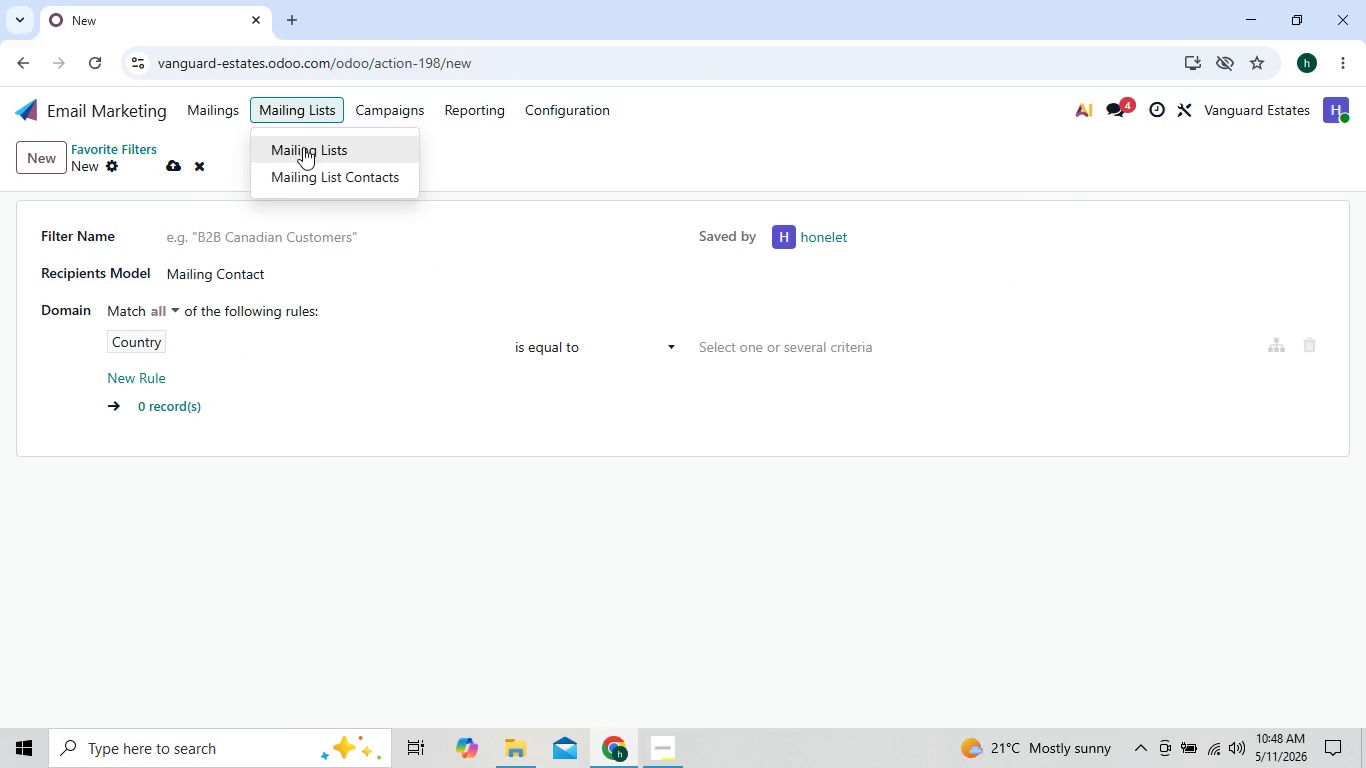 
left_click([303, 147])
 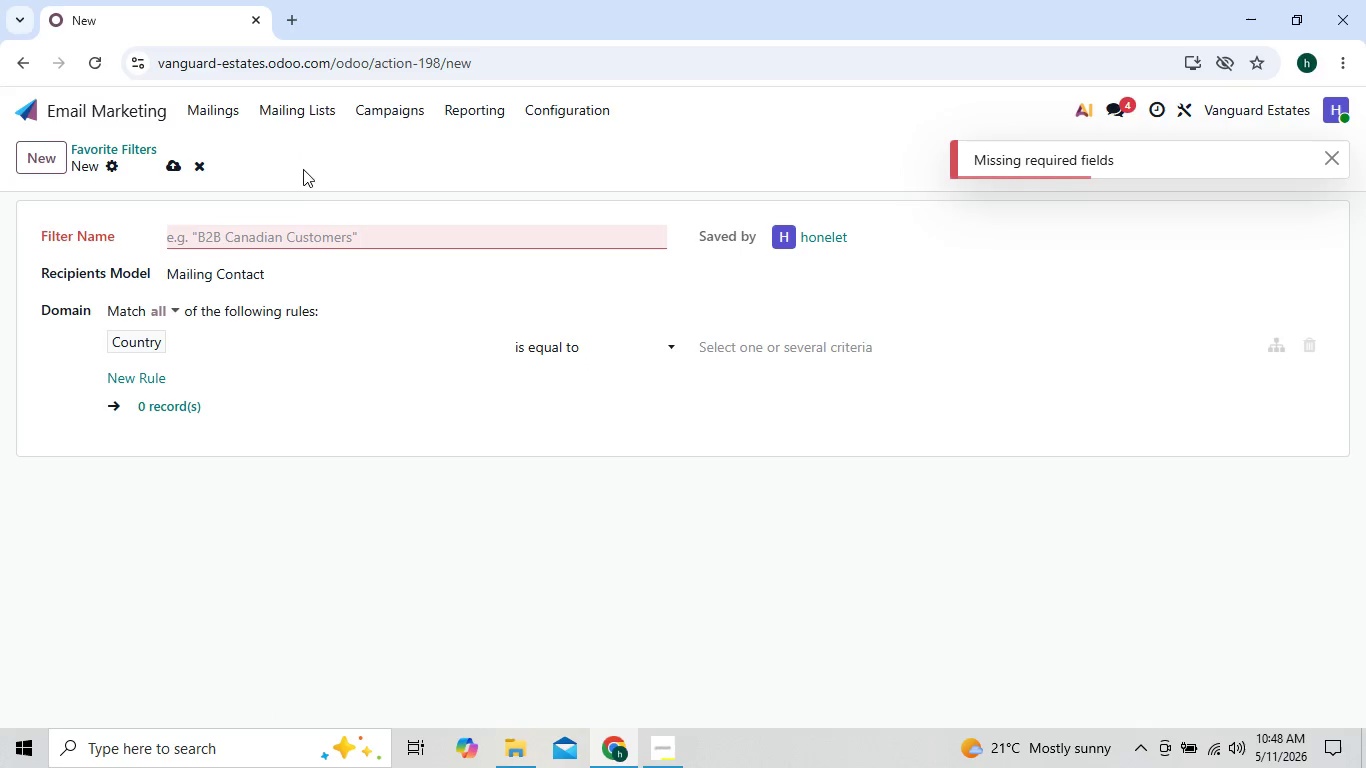 
left_click([299, 236])
 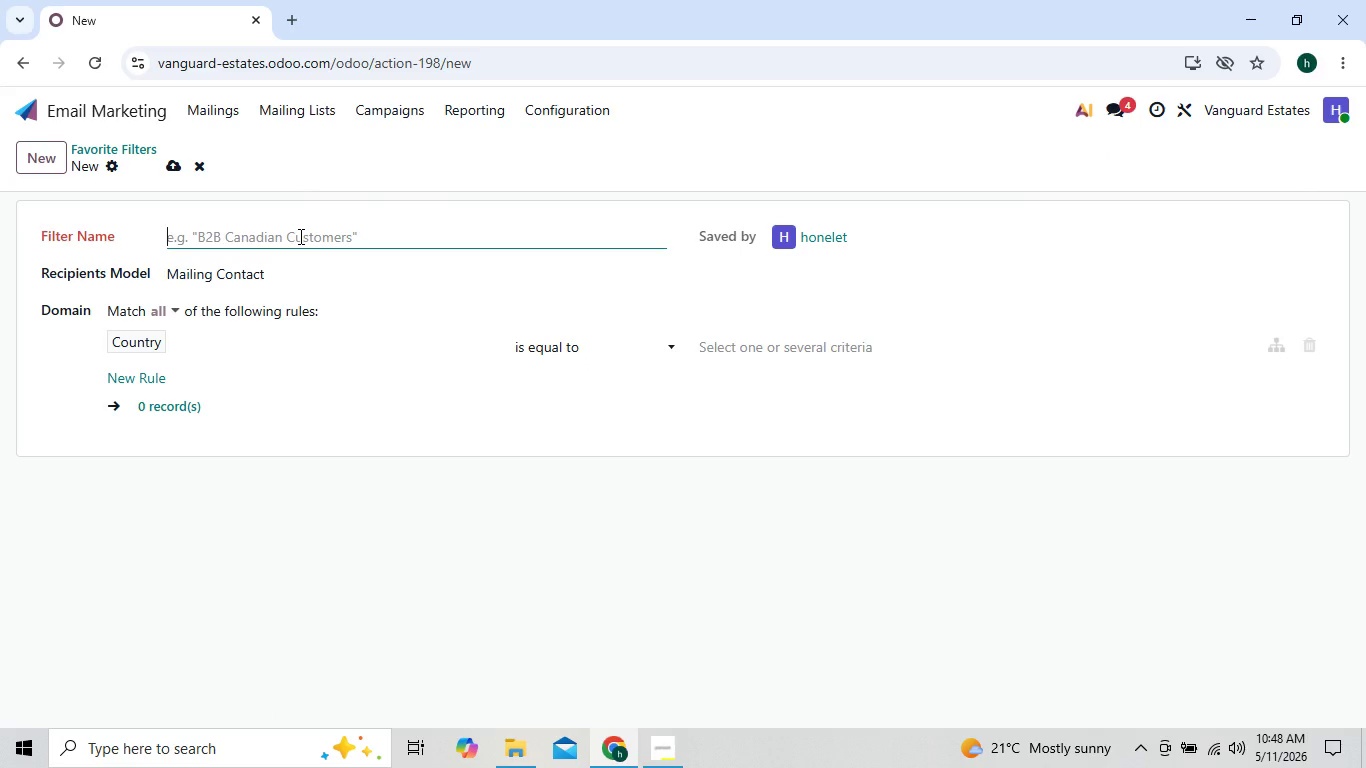 
type(dd)
 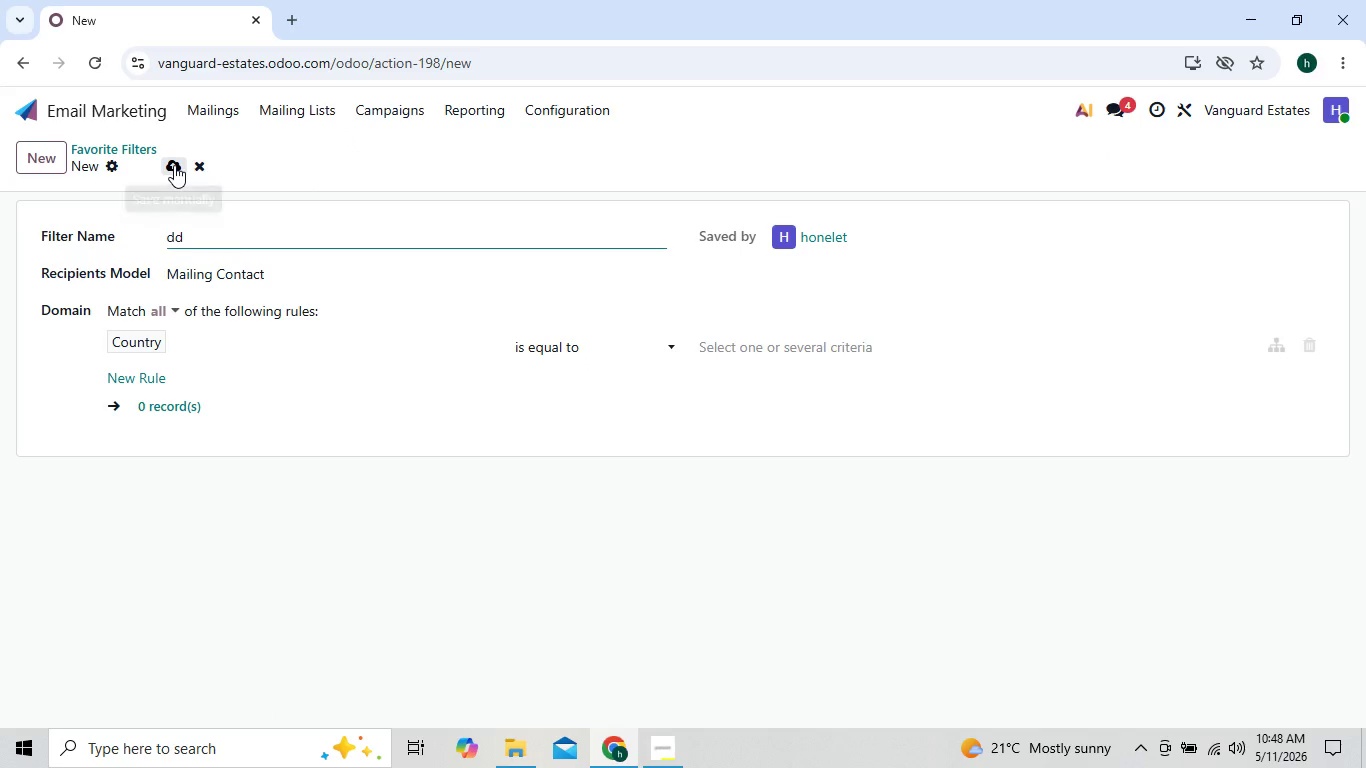 
left_click([196, 166])
 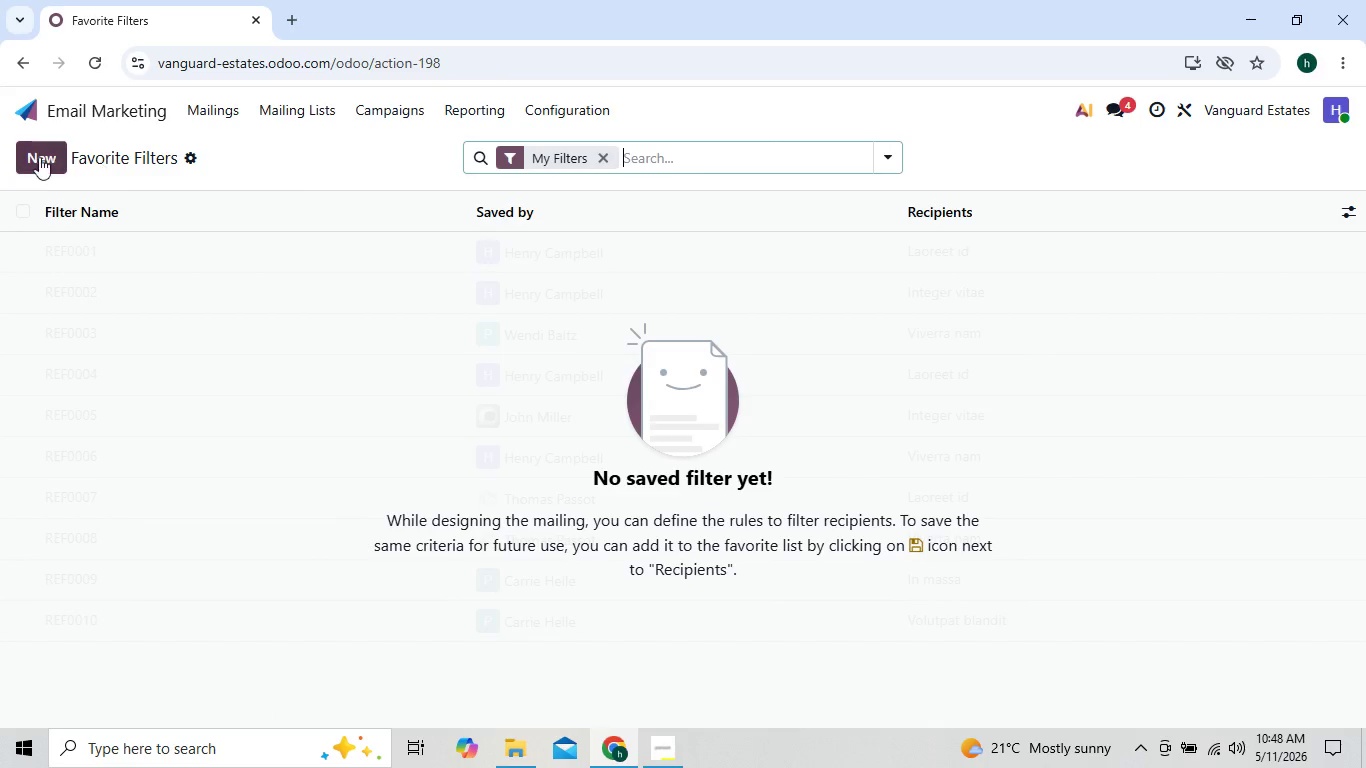 
left_click([30, 156])
 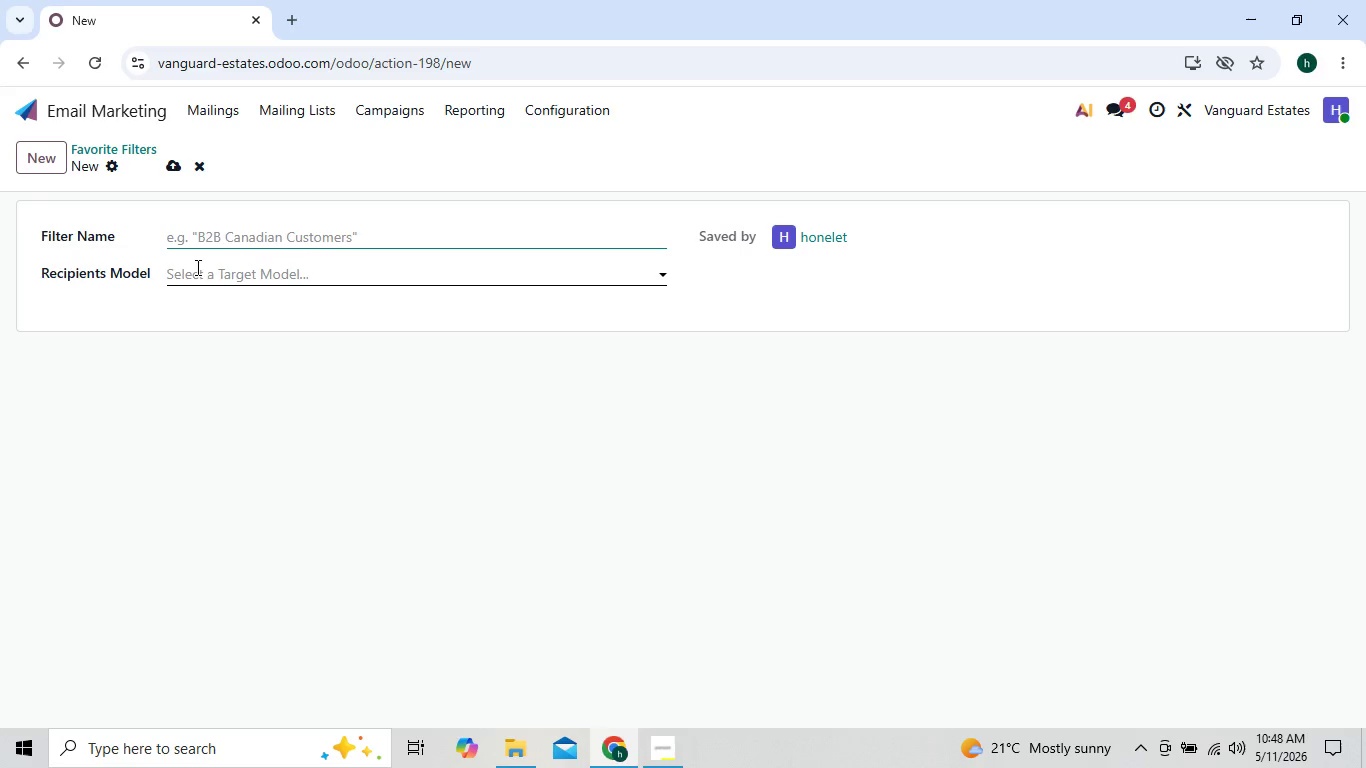 
left_click([213, 278])
 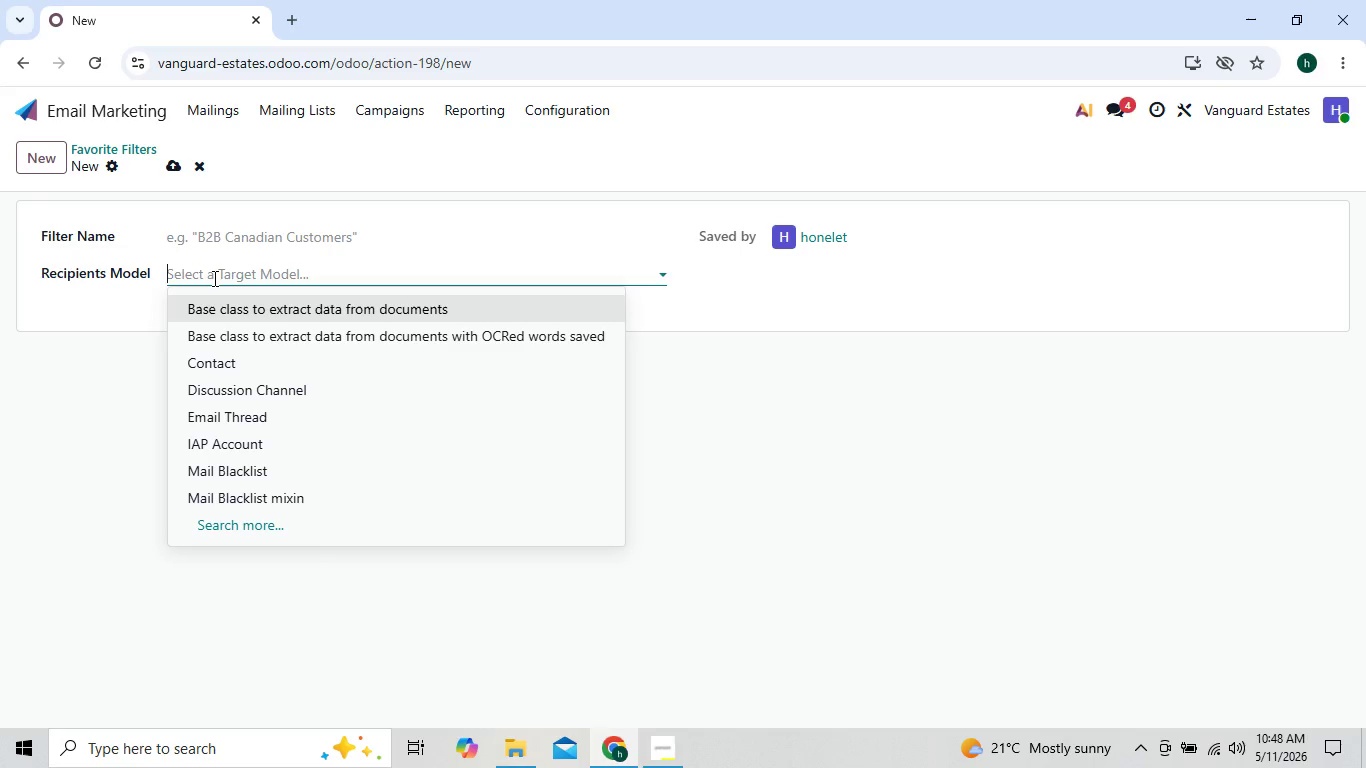 
type(mal)
key(Backspace)
 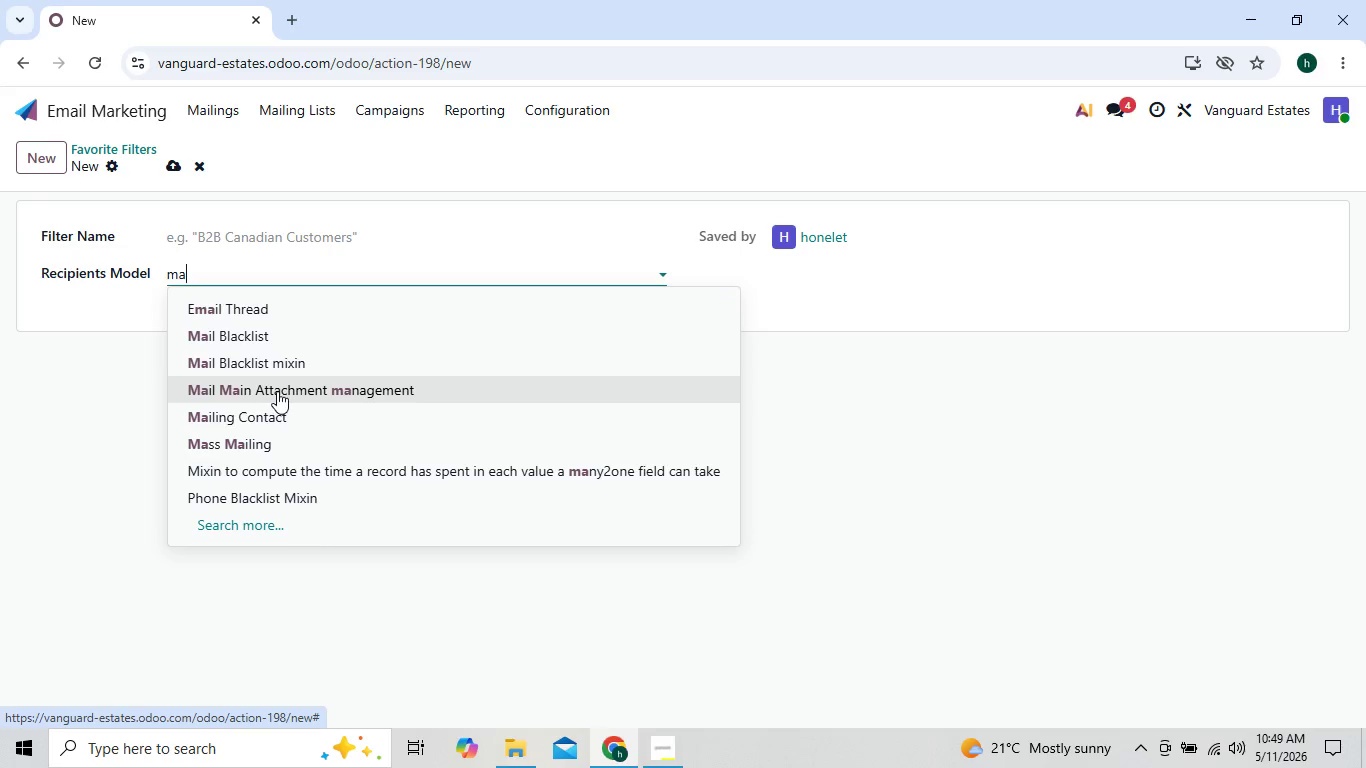 
left_click([277, 408])
 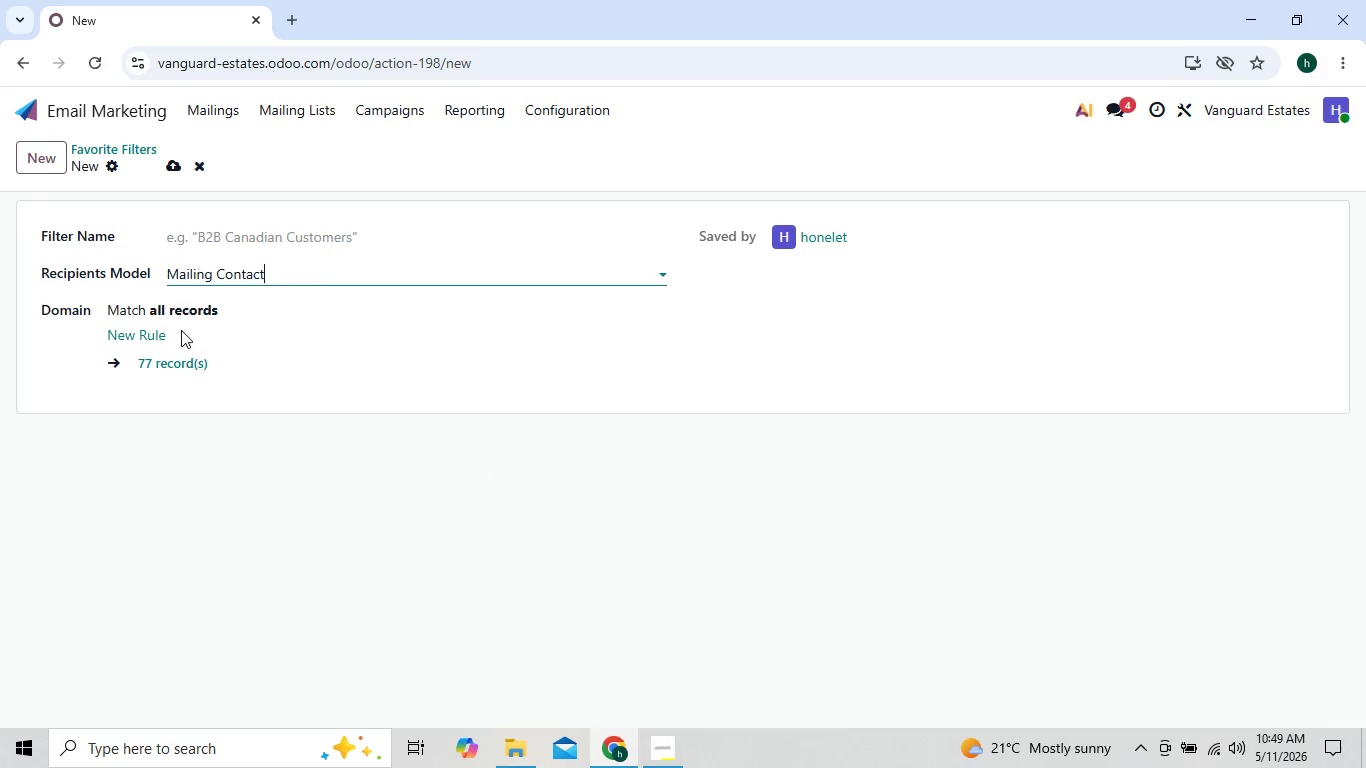 
left_click([149, 333])
 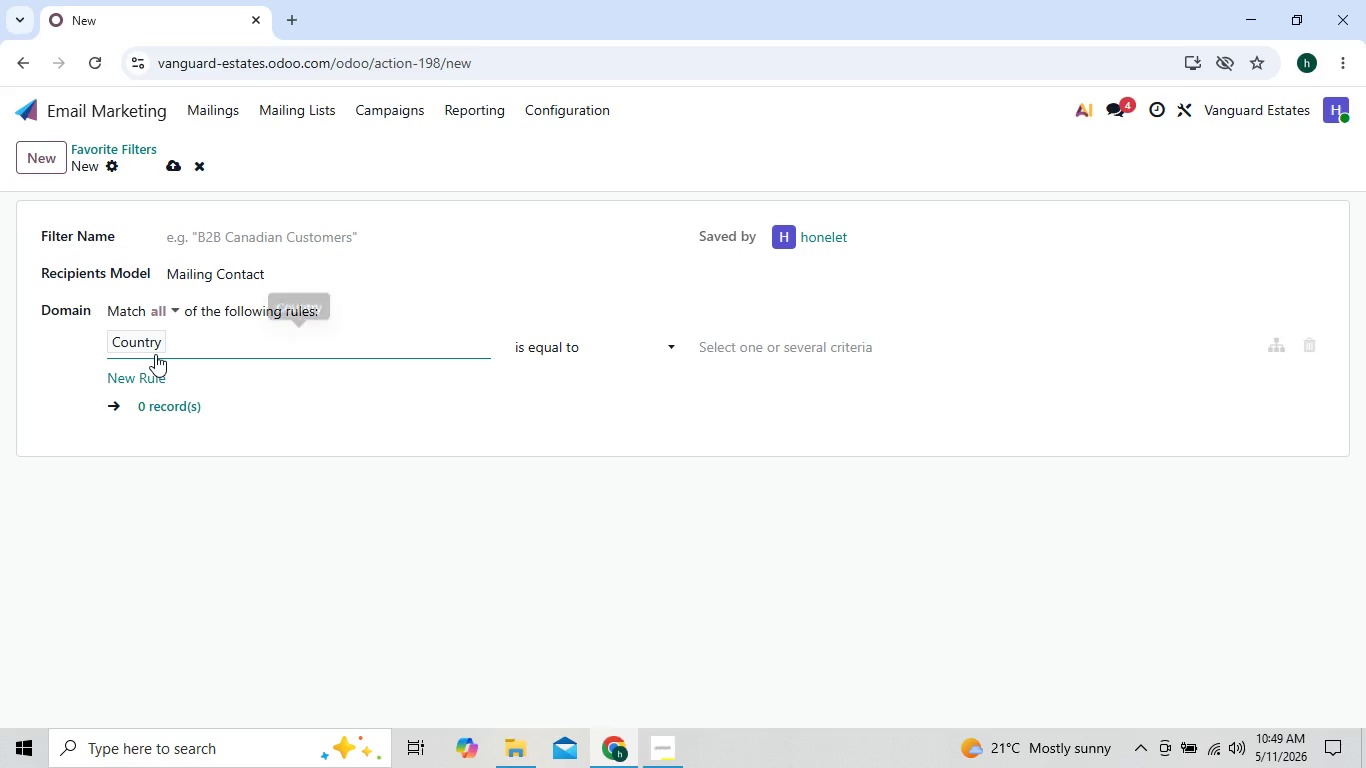 
left_click([155, 342])
 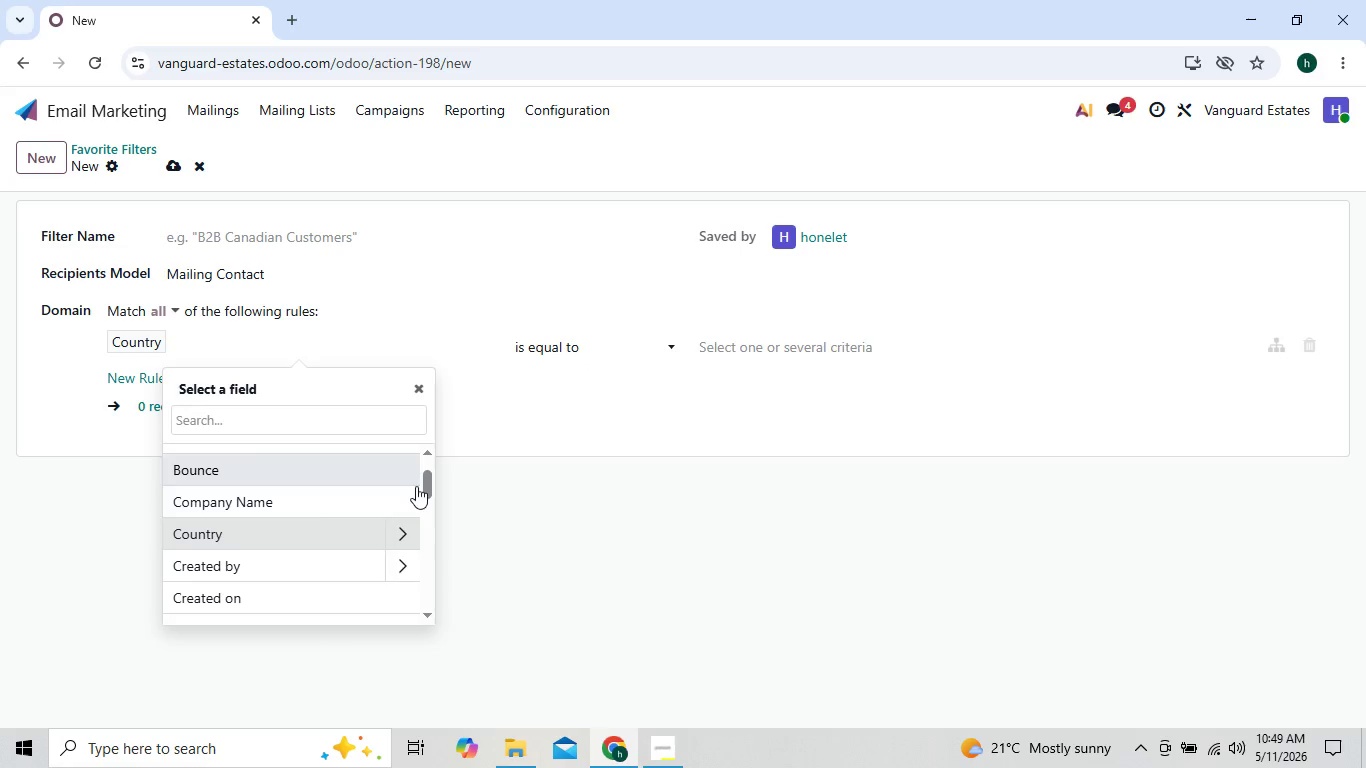 
left_click_drag(start_coordinate=[425, 487], to_coordinate=[419, 587])
 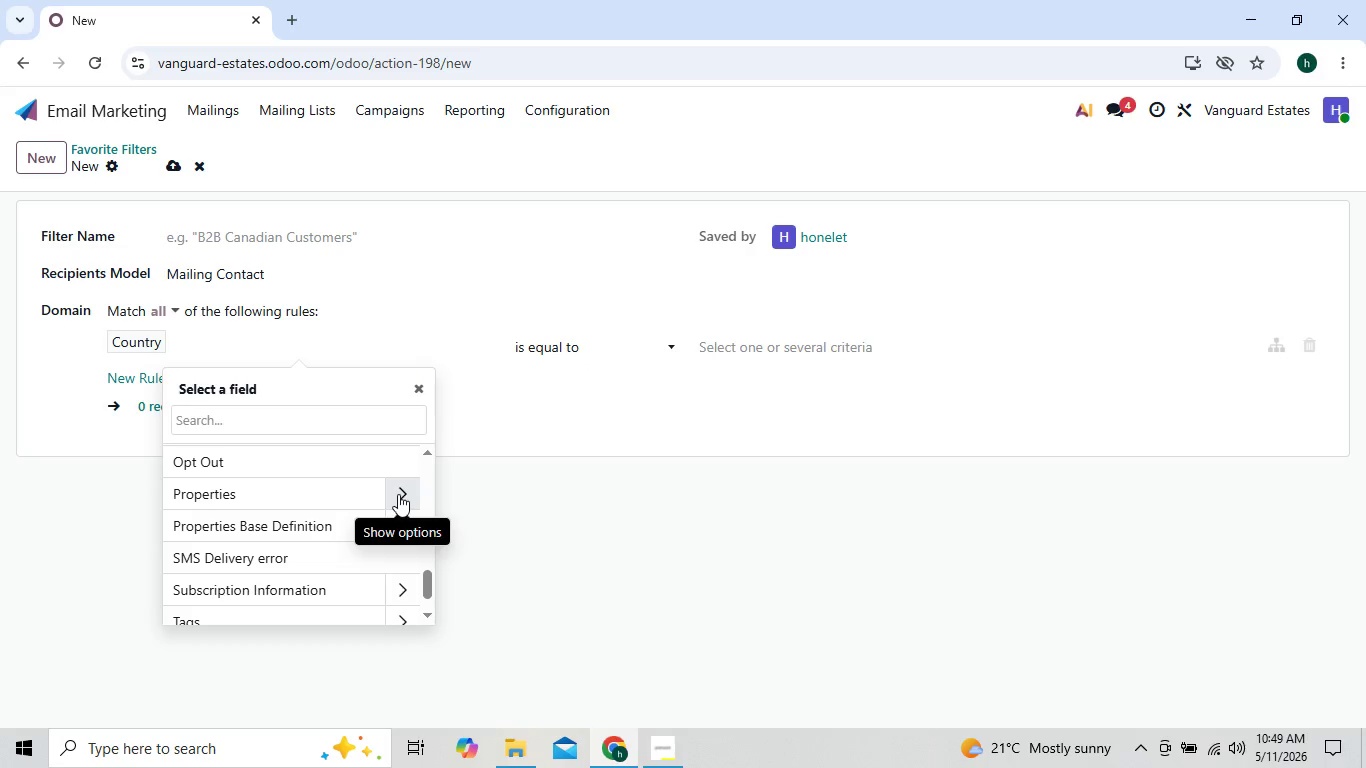 
left_click([398, 494])
 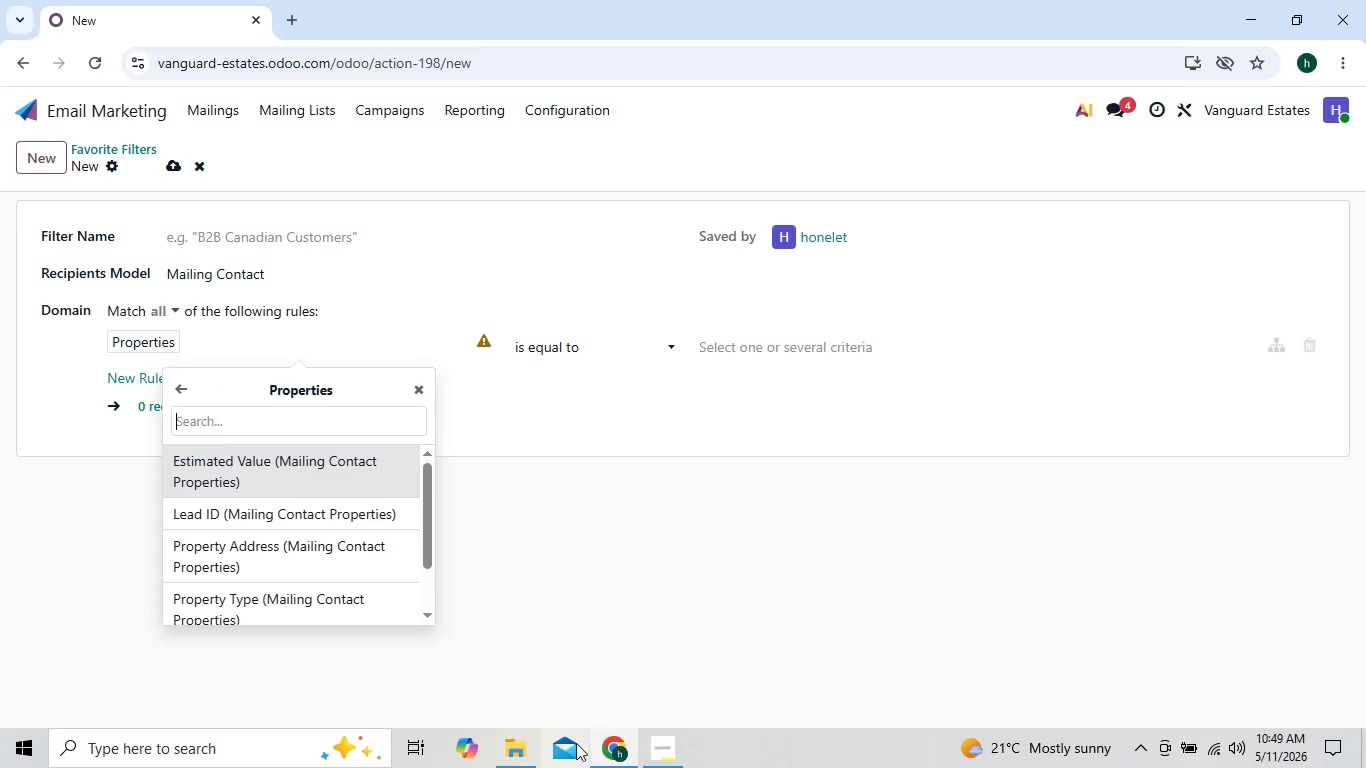 
left_click([514, 753])
 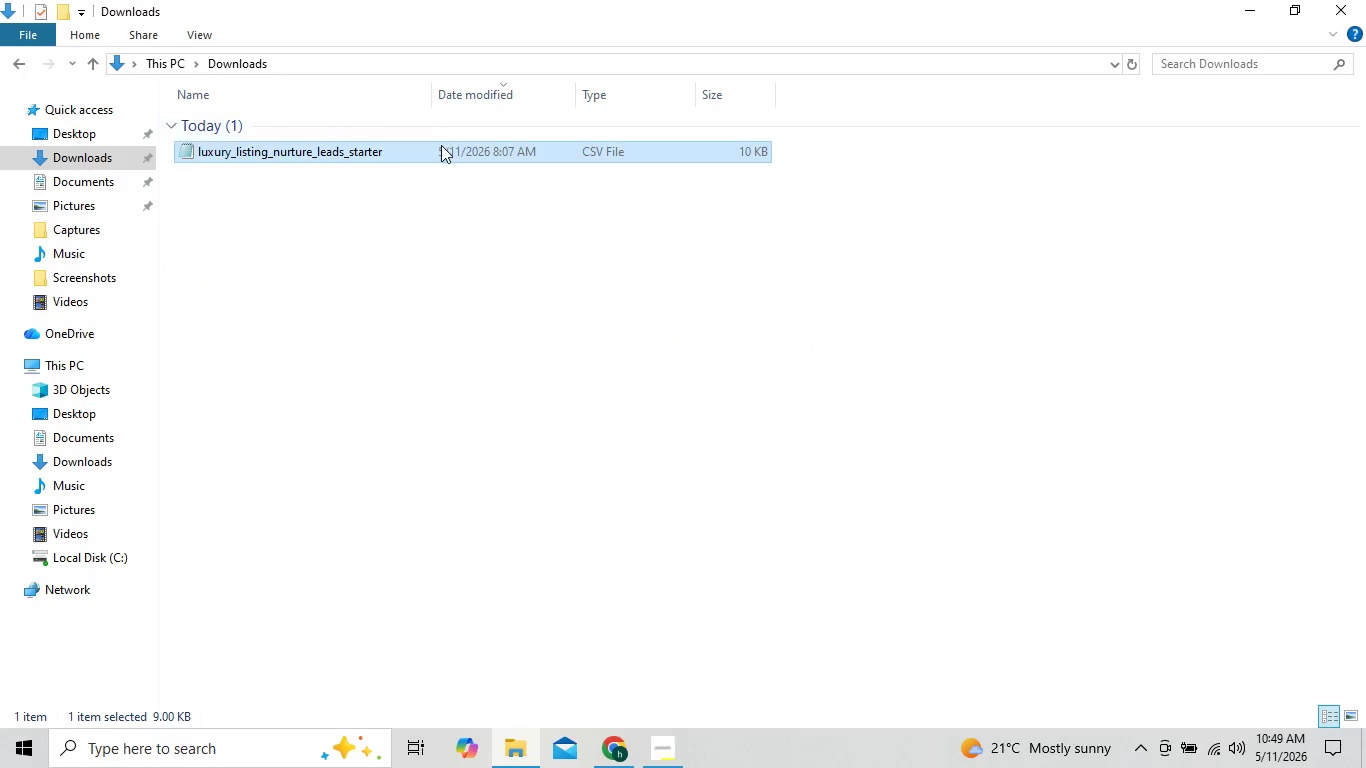 
double_click([441, 145])
 